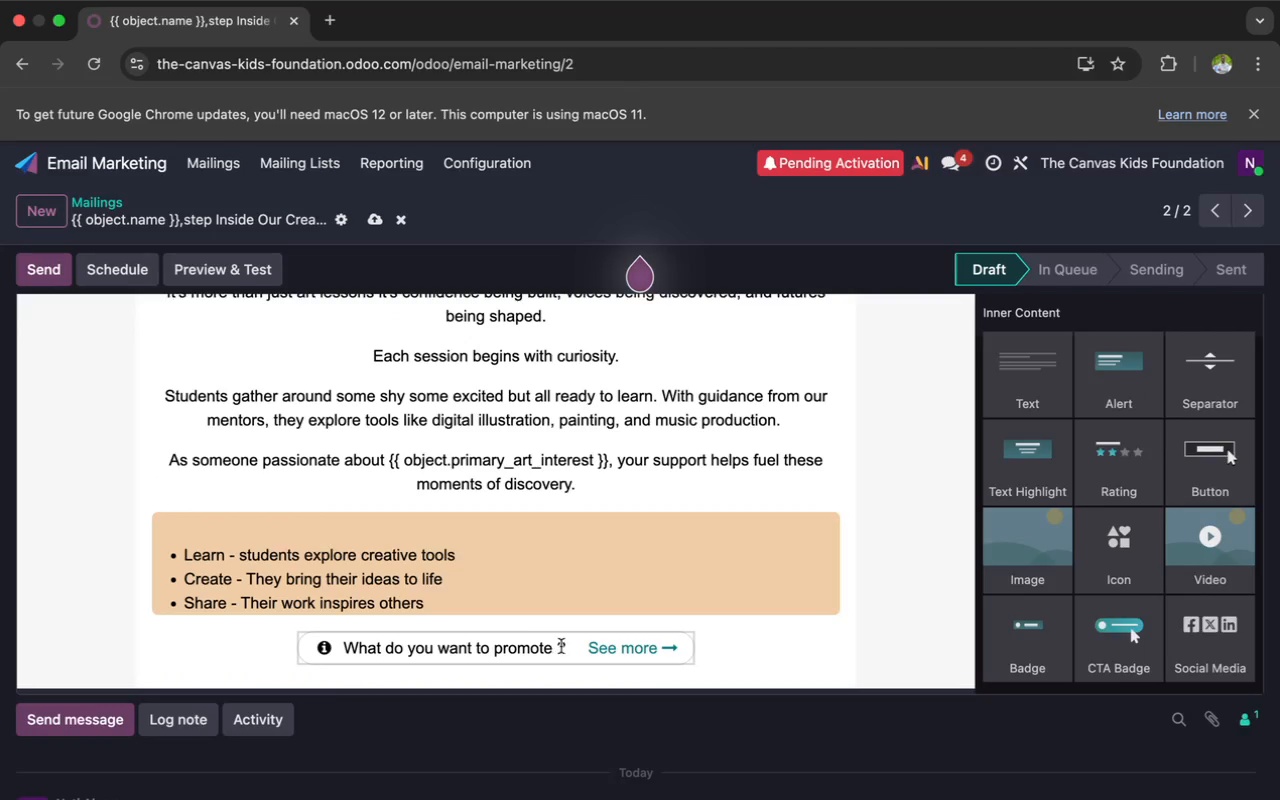 
left_click_drag(start_coordinate=[571, 646], to_coordinate=[333, 654])
 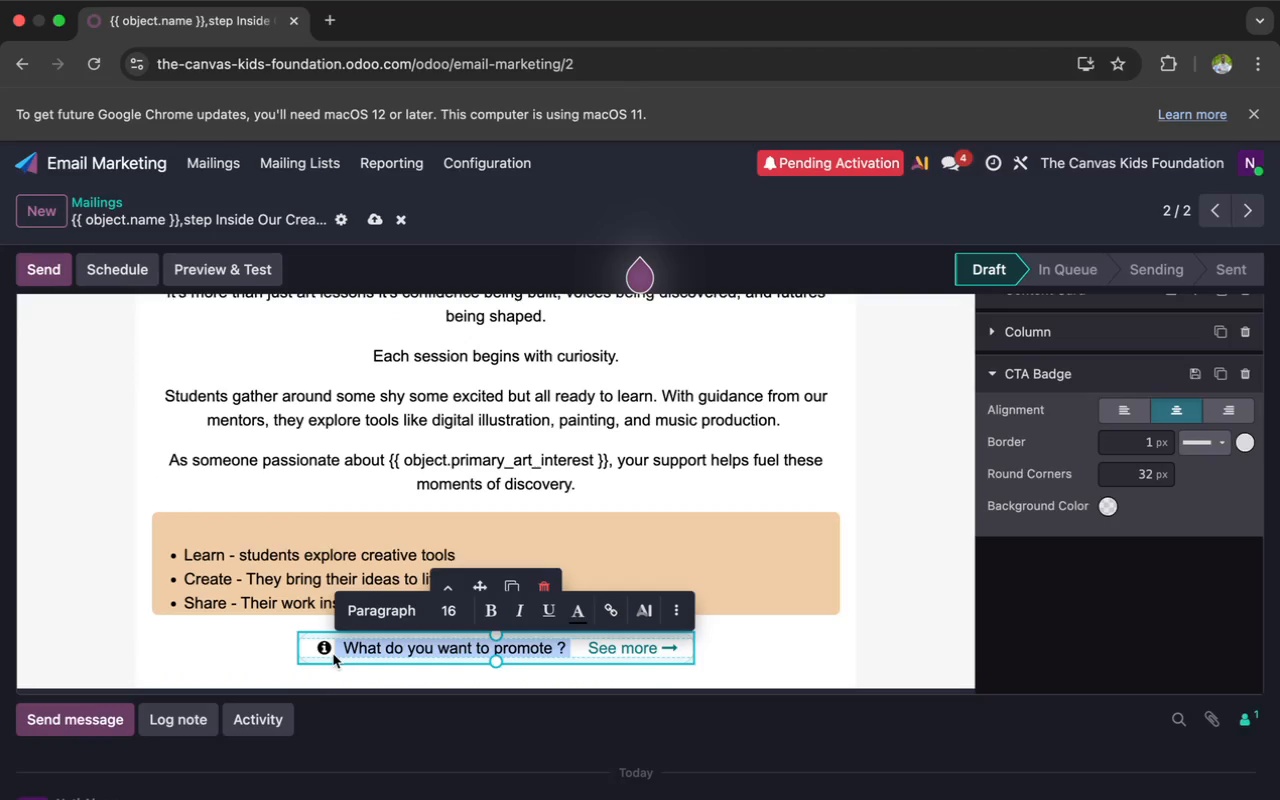 
type(Watch the Creativ)
 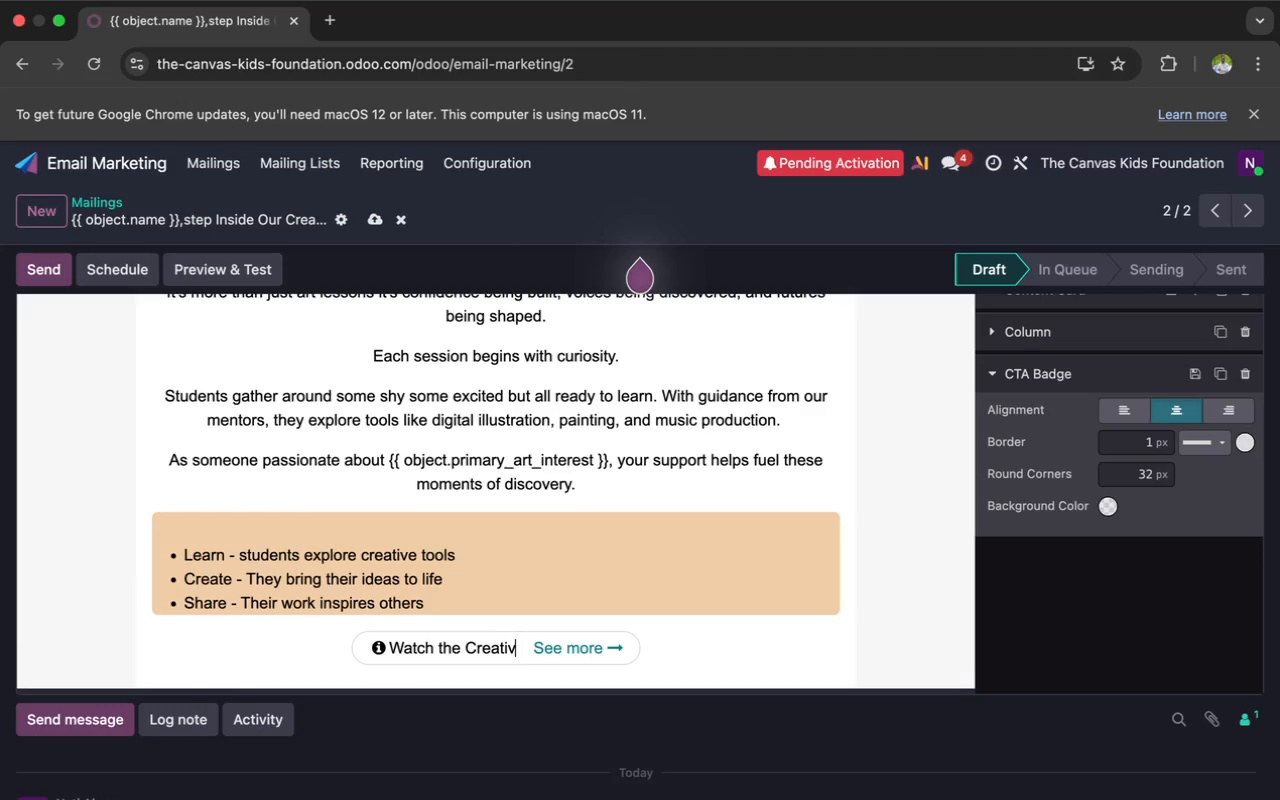 
type(e Process)
 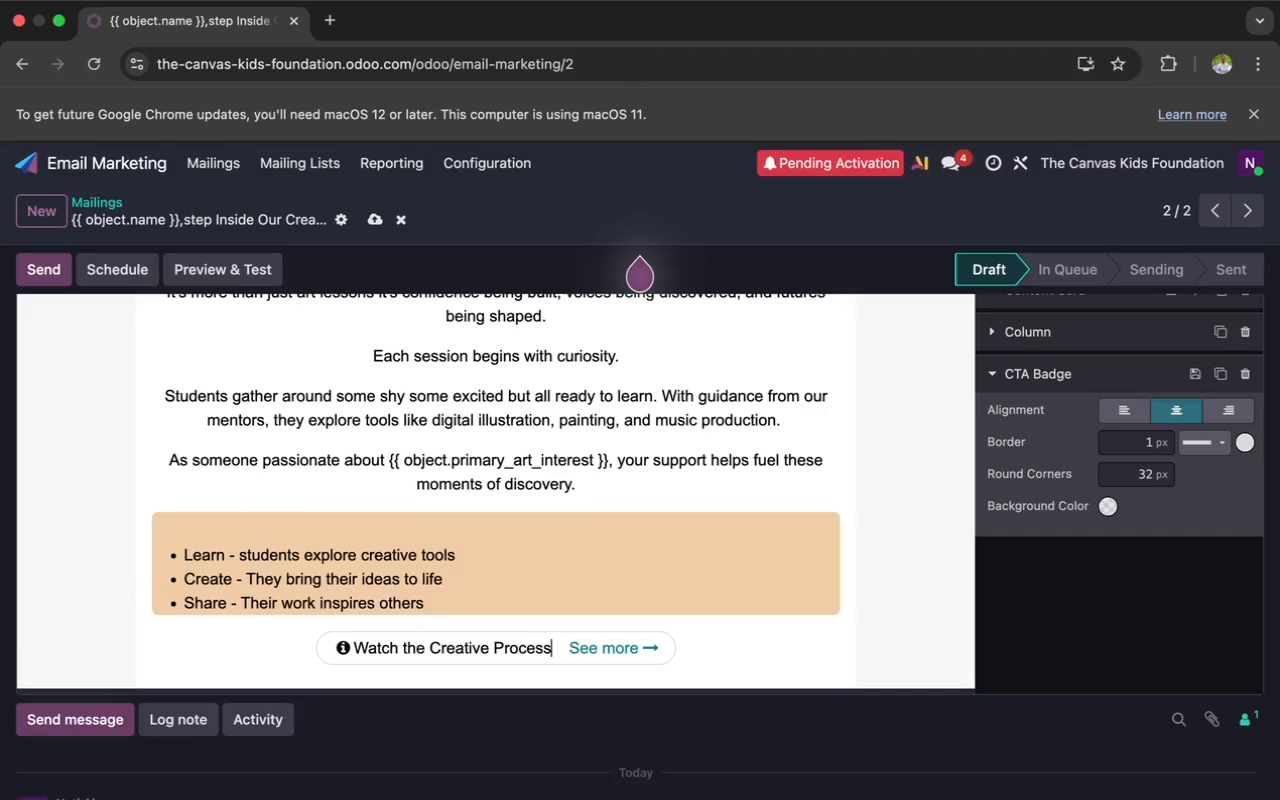 
left_click([605, 649])
 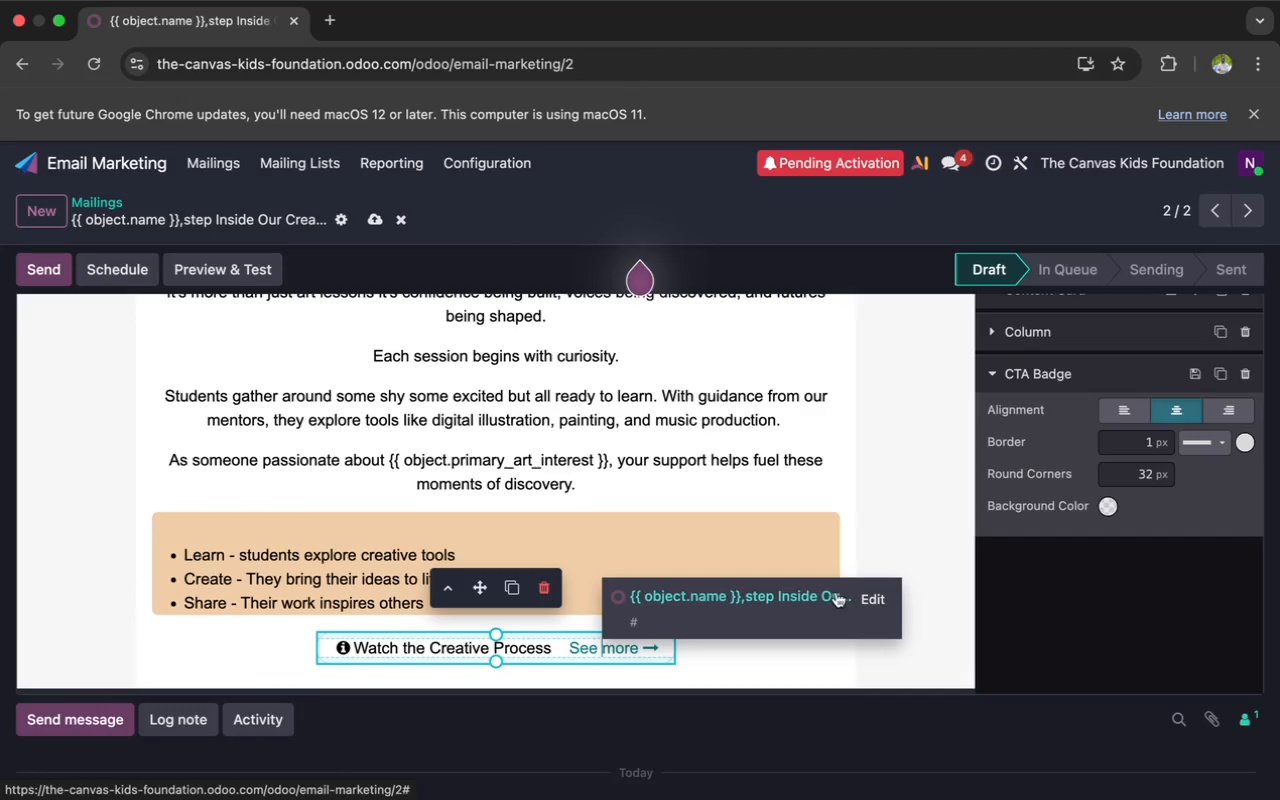 
left_click([874, 590])
 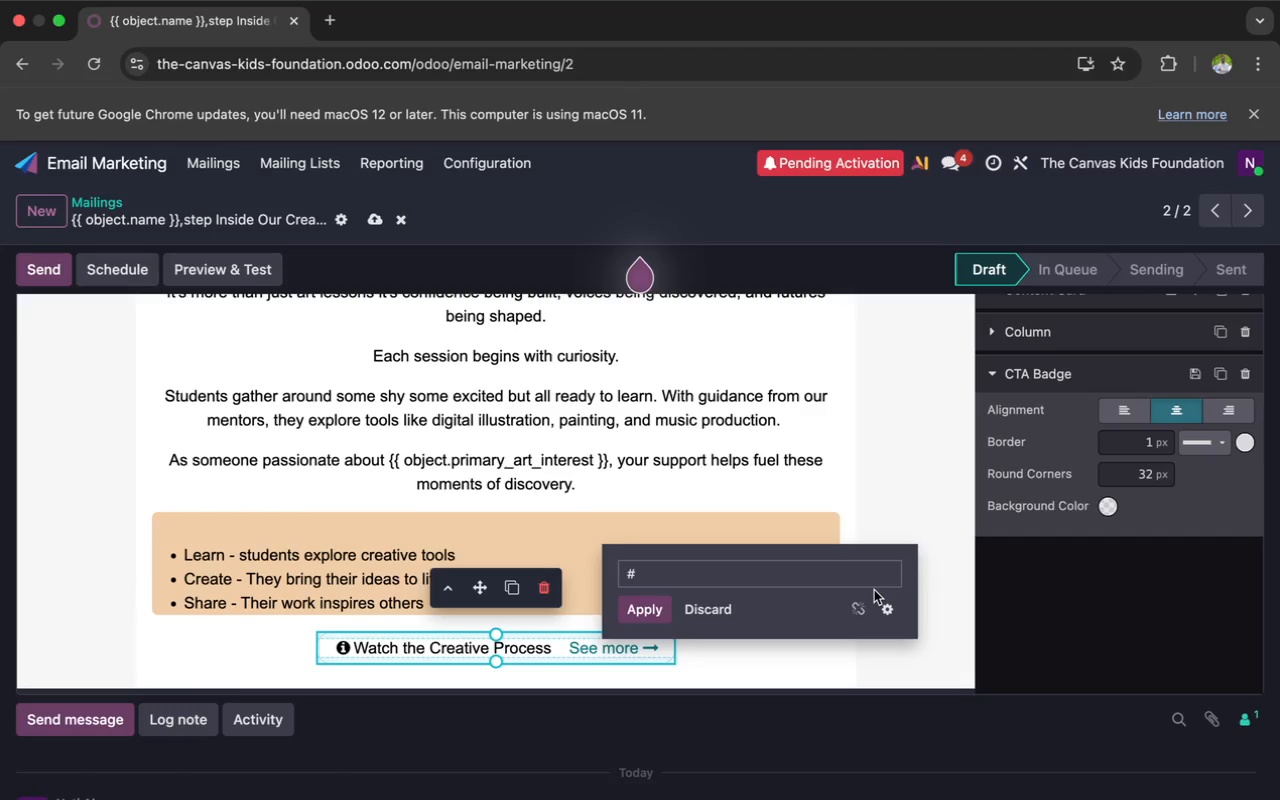 
wait(7.54)
 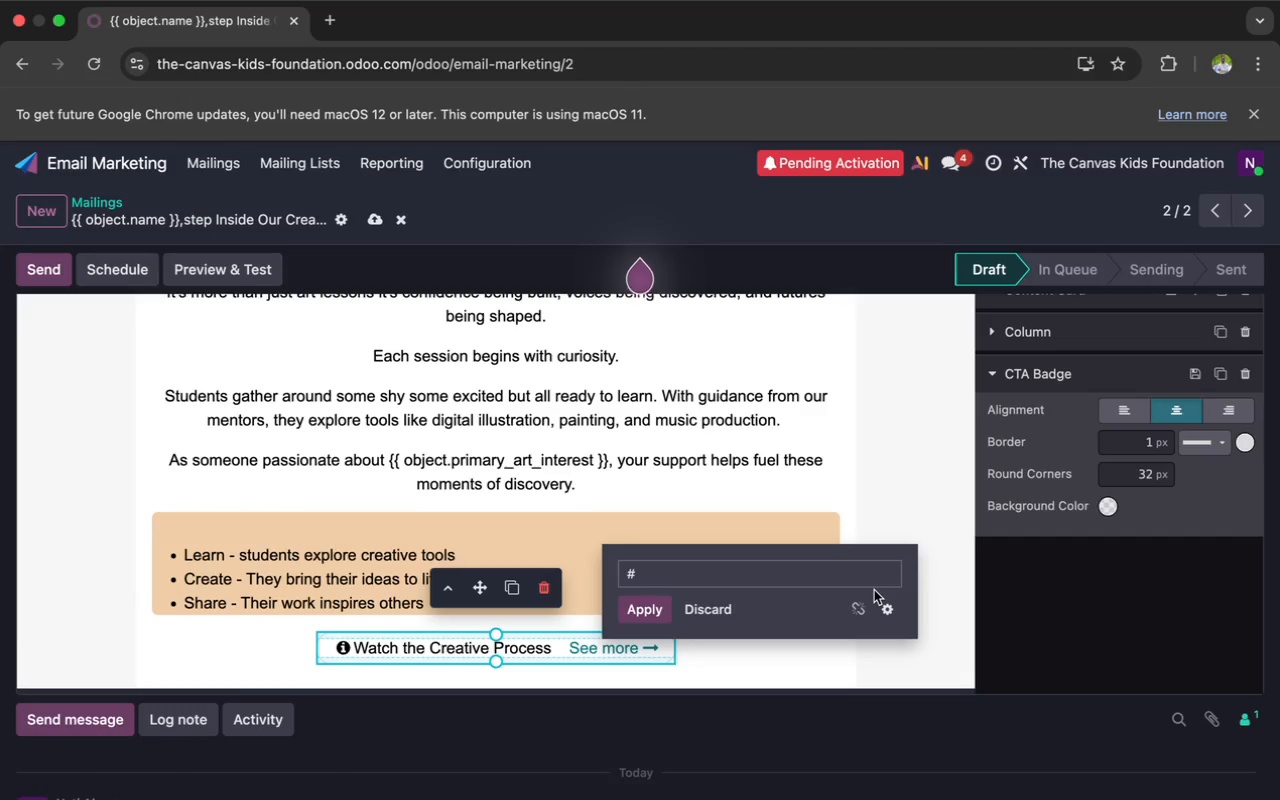 
left_click([673, 578])
 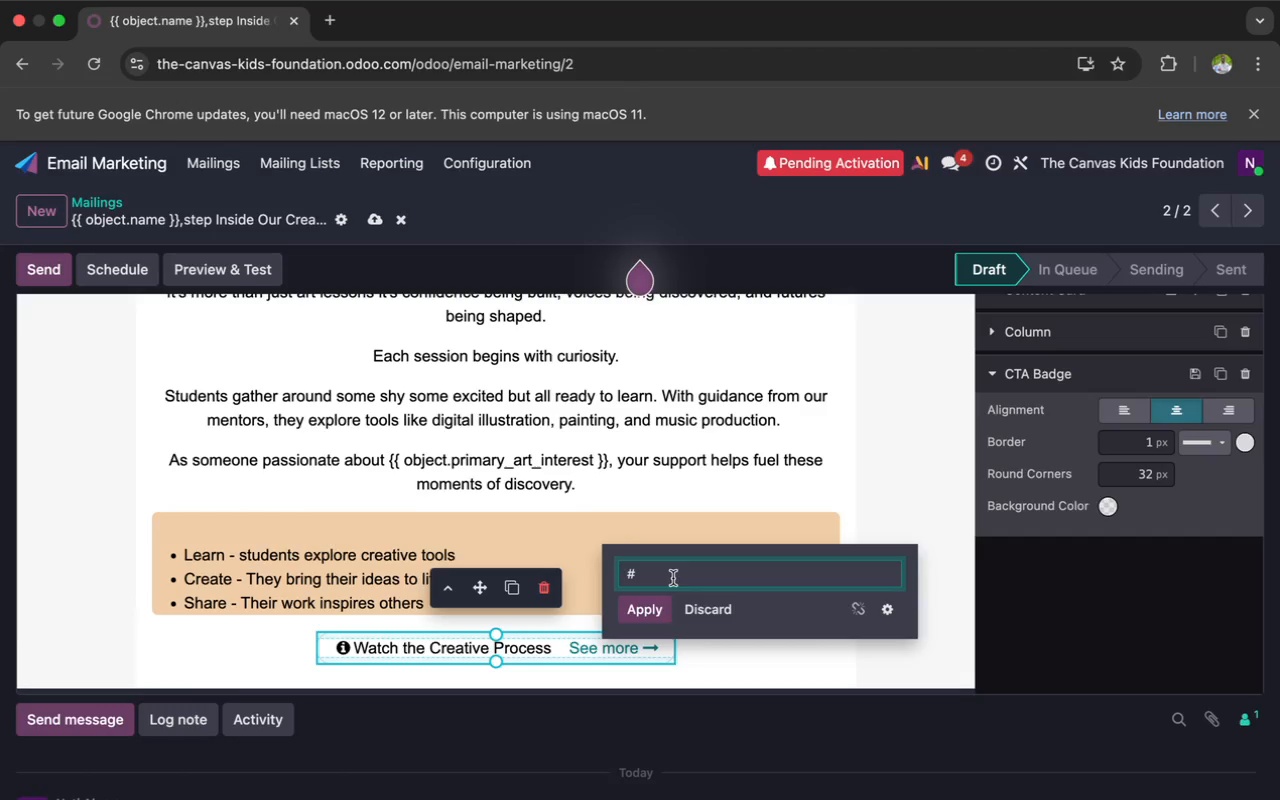 
key(Backspace)
 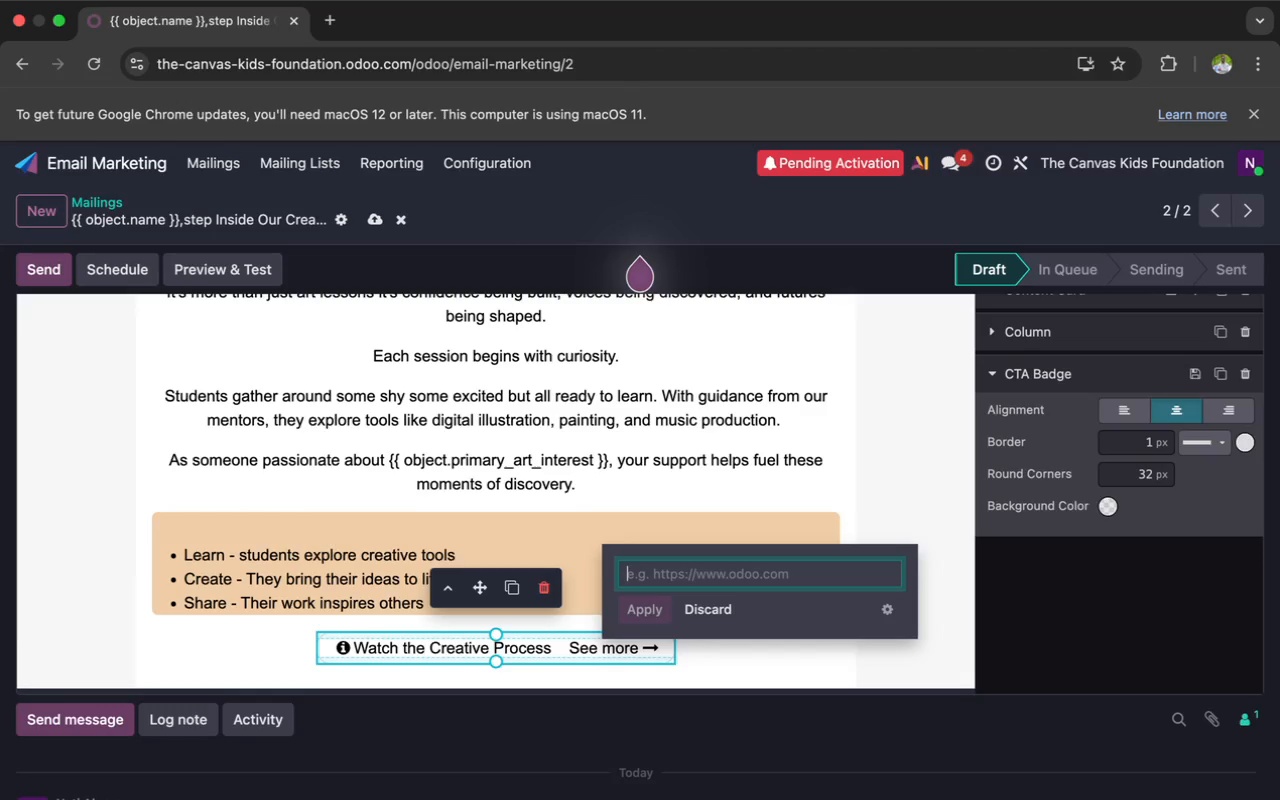 
type(https://)
 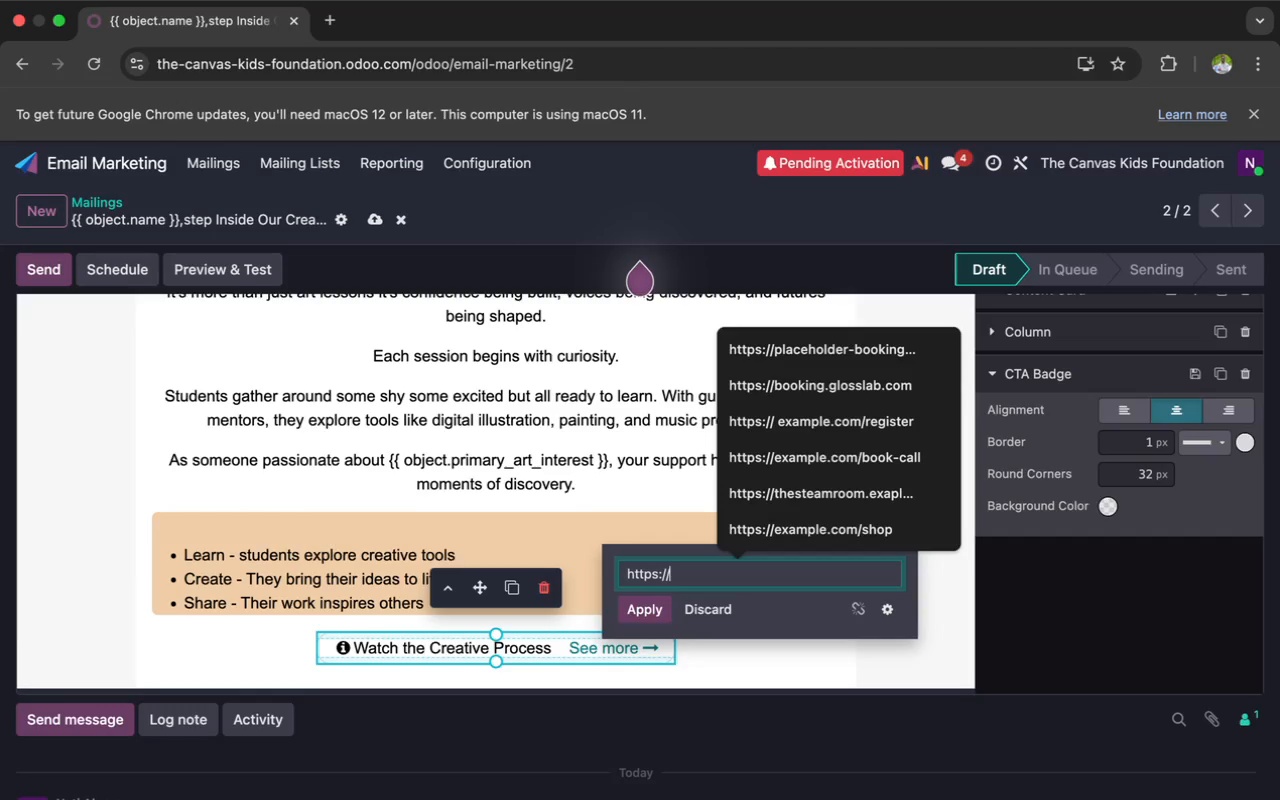 
type(yourweb)
 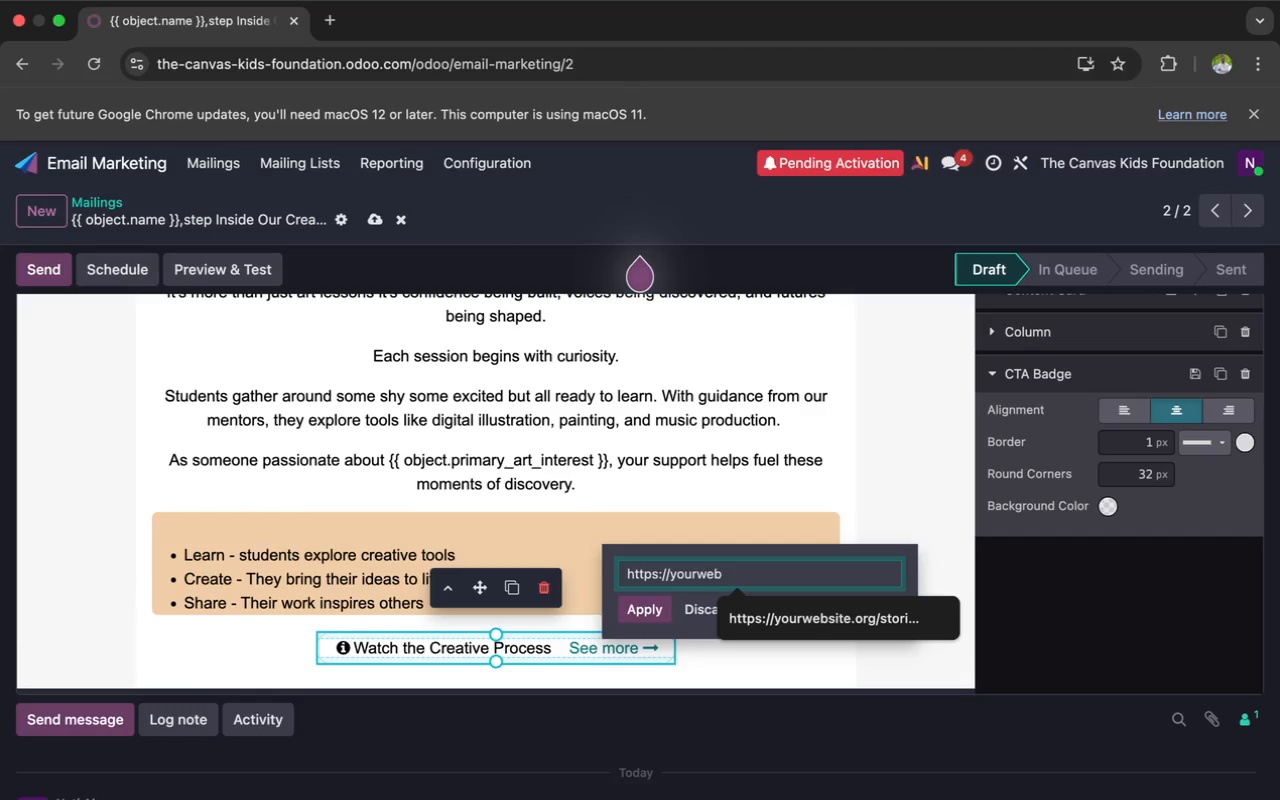 
left_click([792, 608])
 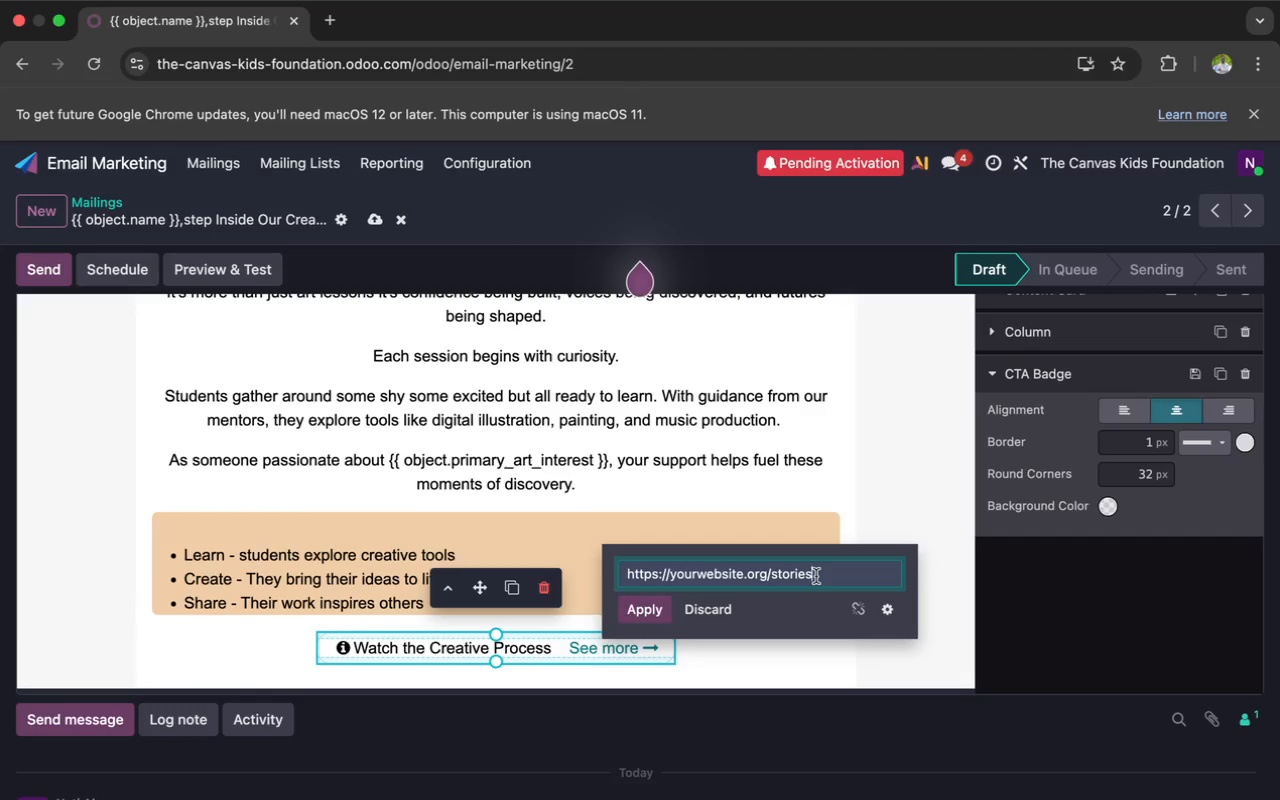 
key(Backspace)
key(Backspace)
key(Backspace)
key(Backspace)
key(Backspace)
key(Backspace)
key(Backspace)
type(workshops)
 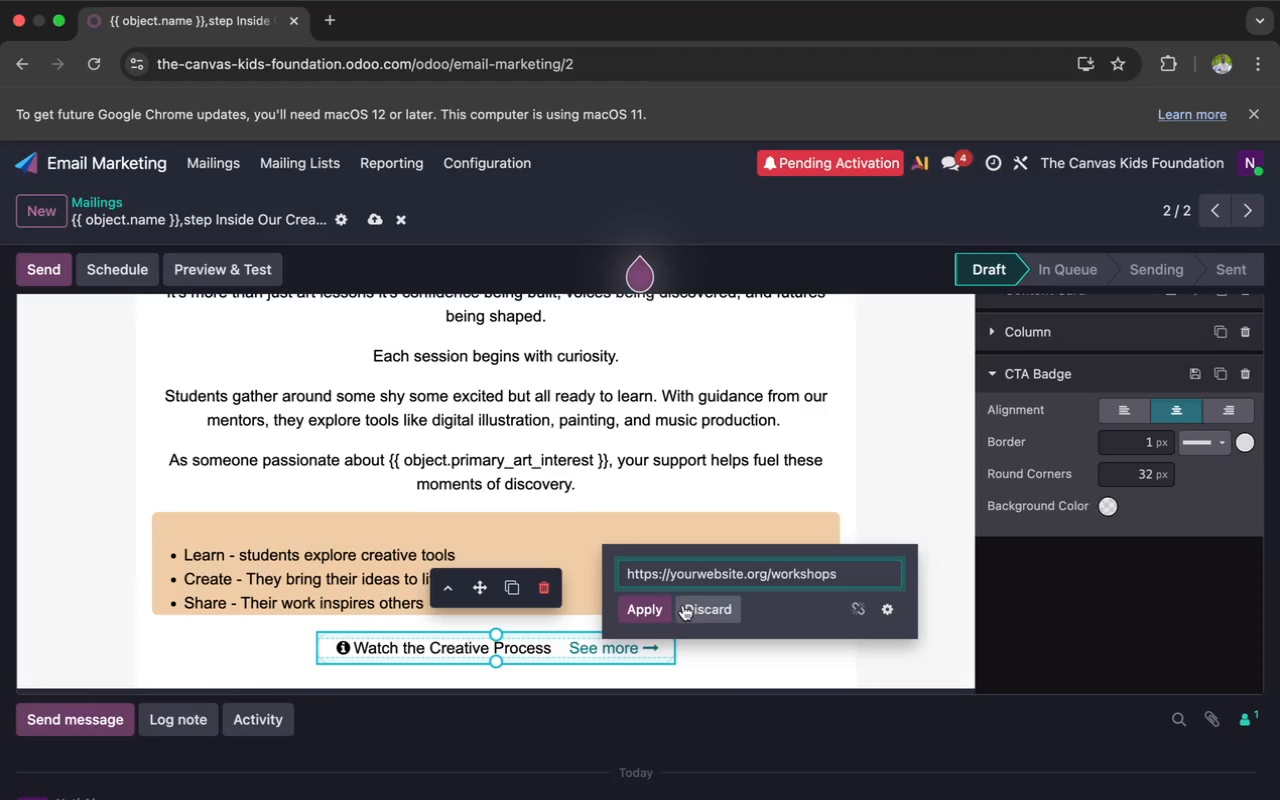 
left_click([651, 600])
 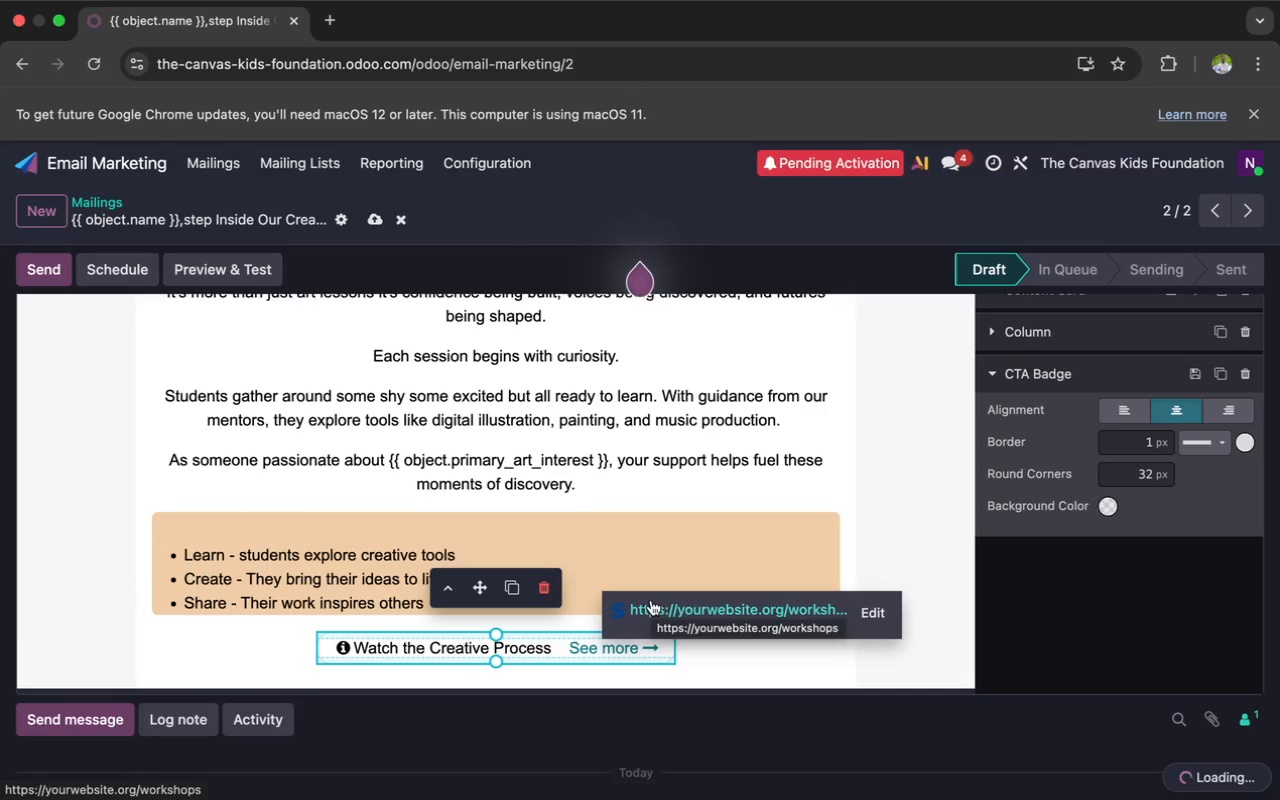 
wait(9.96)
 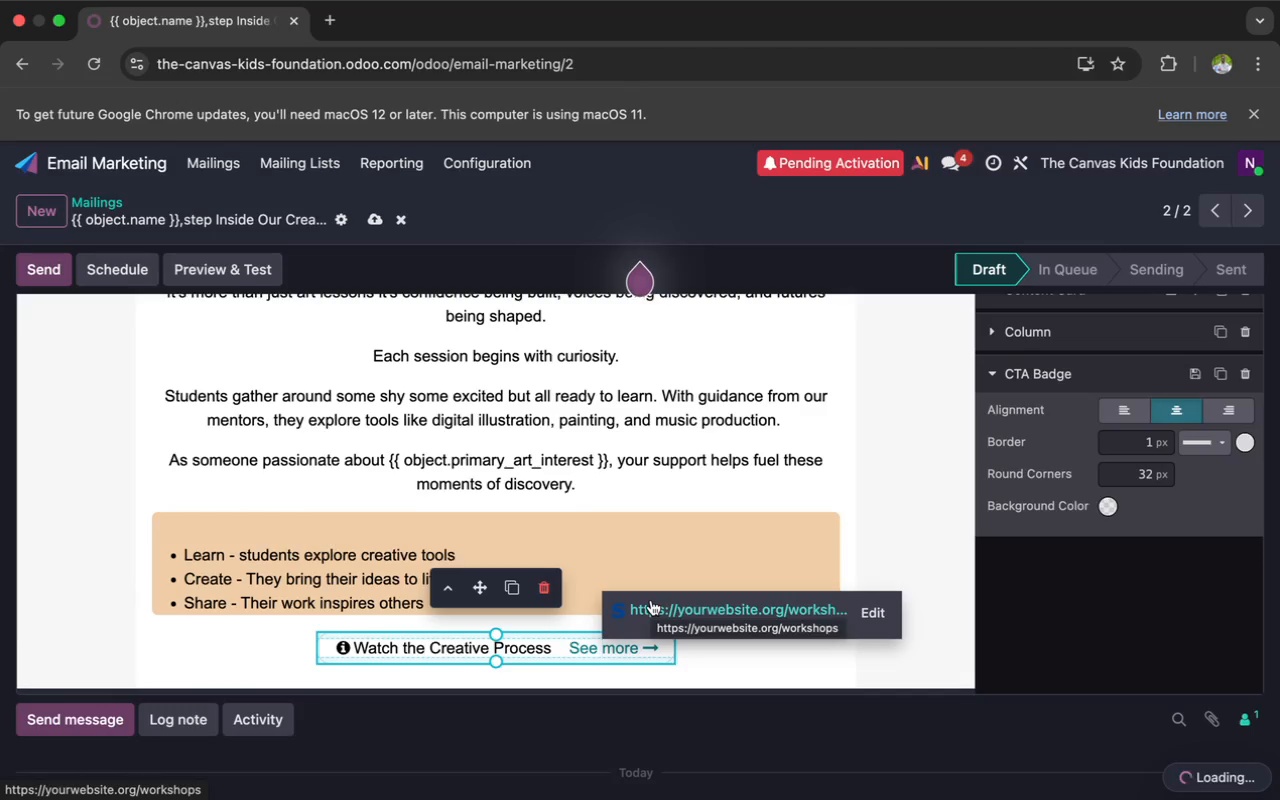 
scroll: coordinate [1050, 366], scroll_direction: up, amount: 10.0
 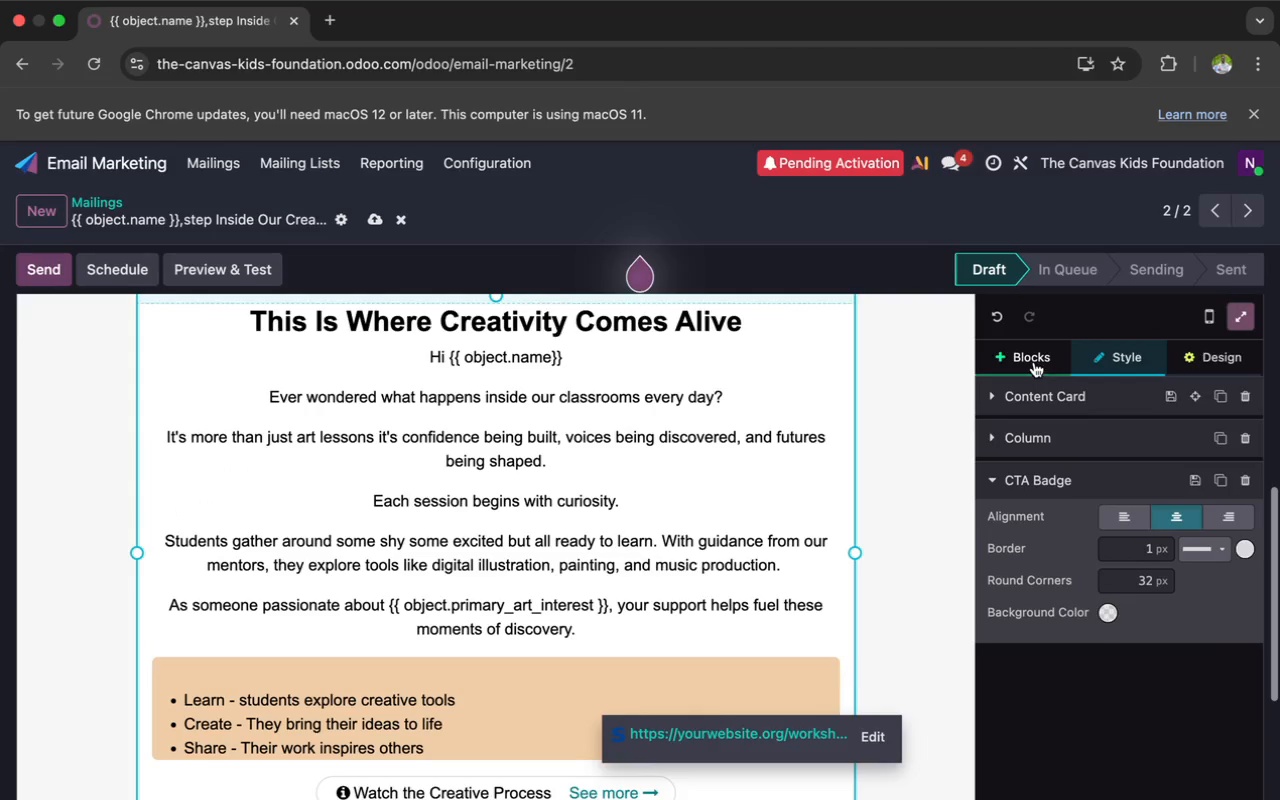 
left_click([1033, 361])
 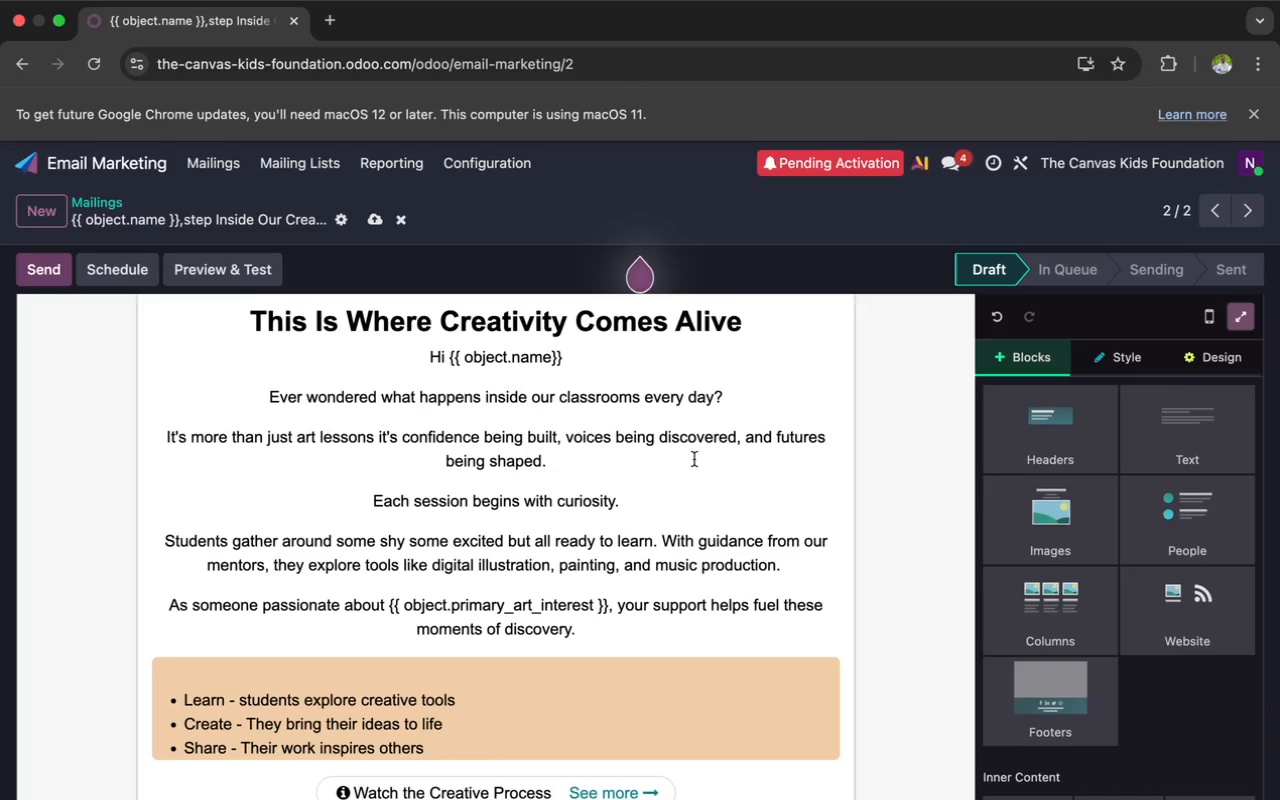 
scroll: coordinate [694, 459], scroll_direction: down, amount: 18.0
 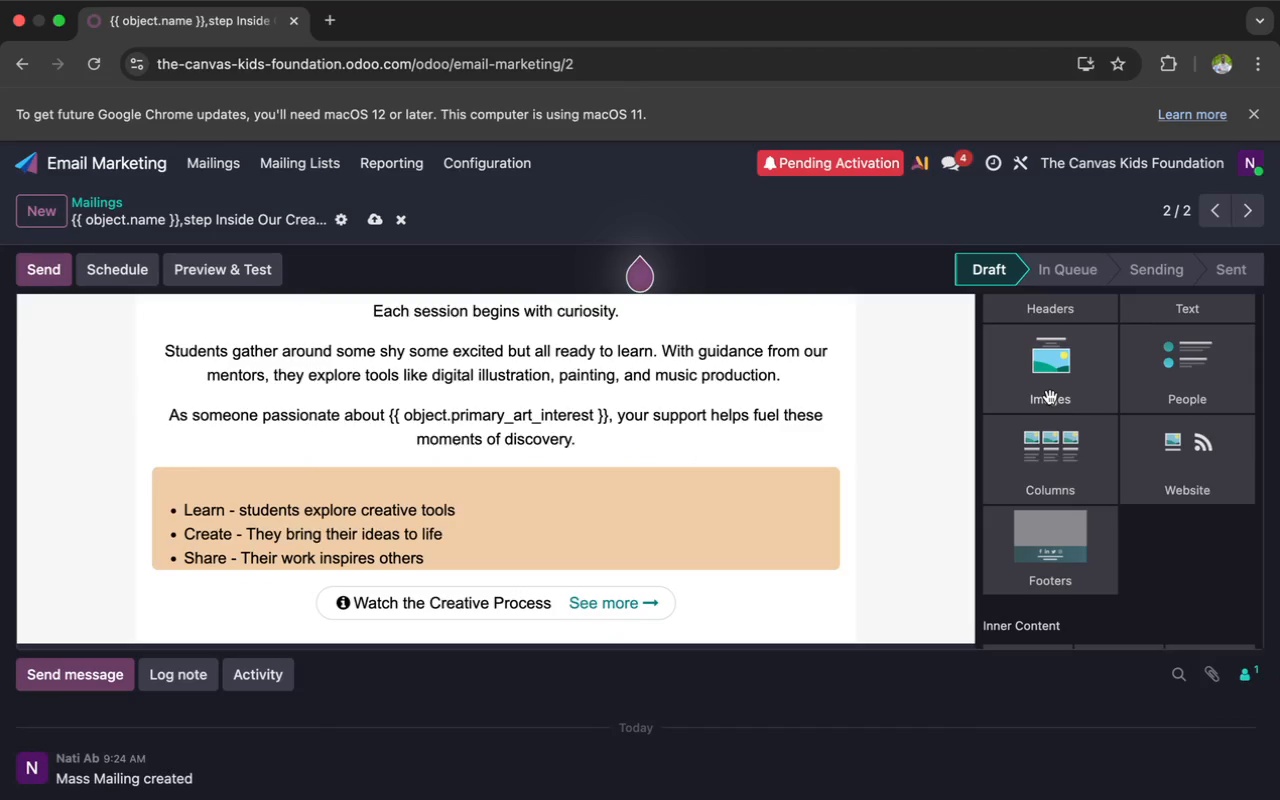 
left_click_drag(start_coordinate=[1050, 395], to_coordinate=[817, 628])
 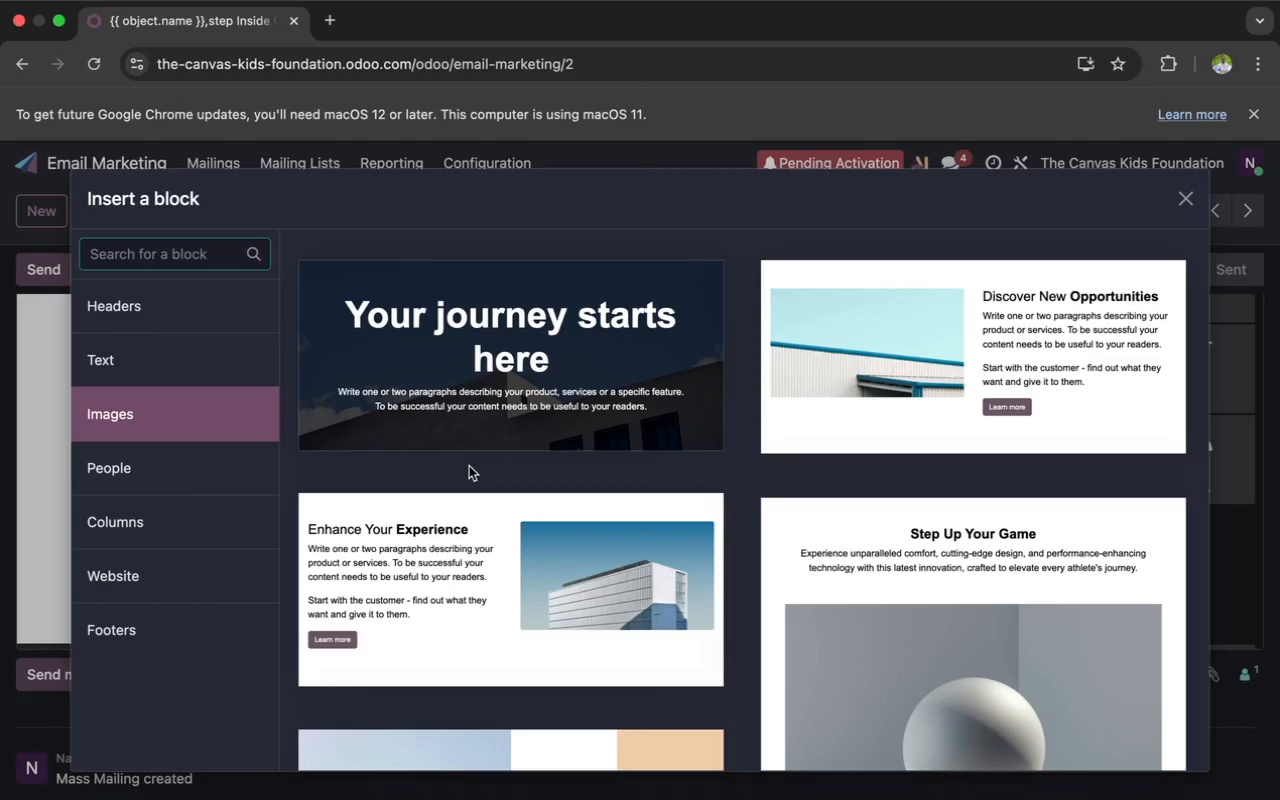 
wait(5.97)
 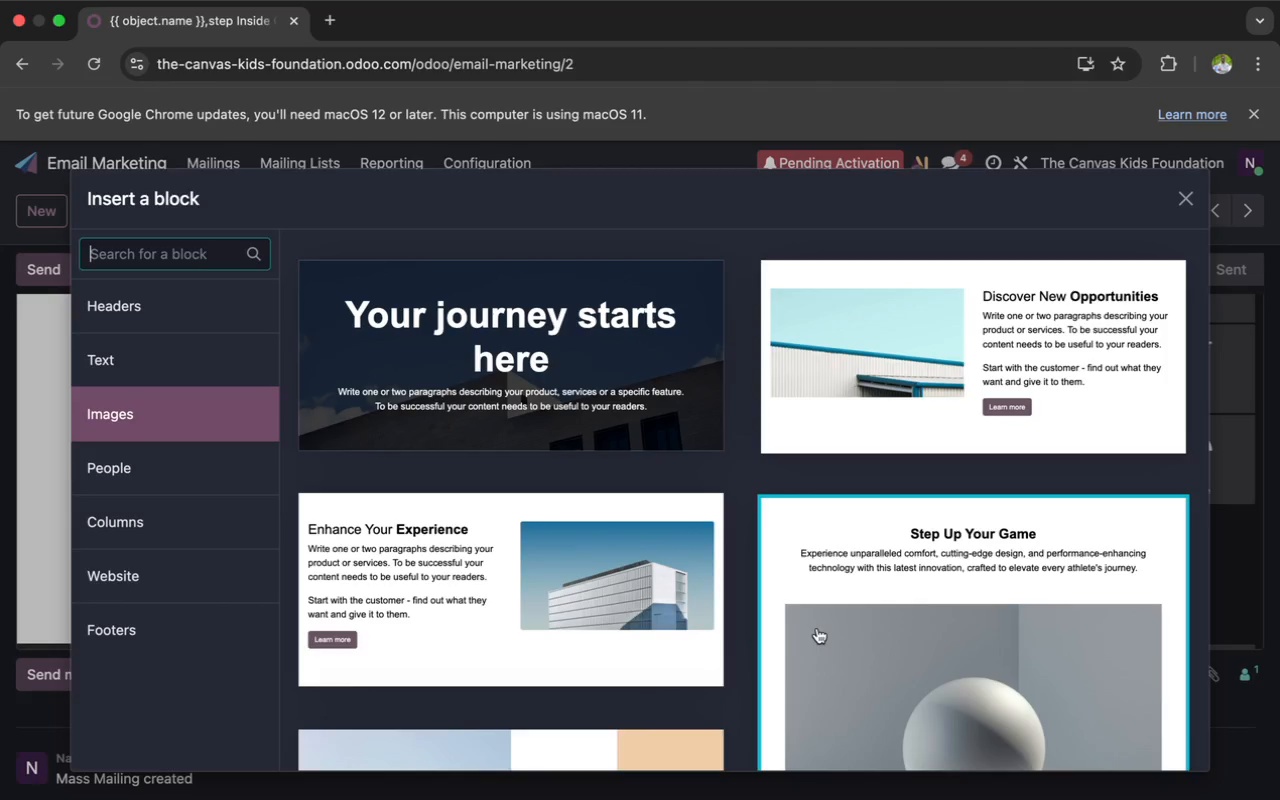 
left_click([1185, 196])
 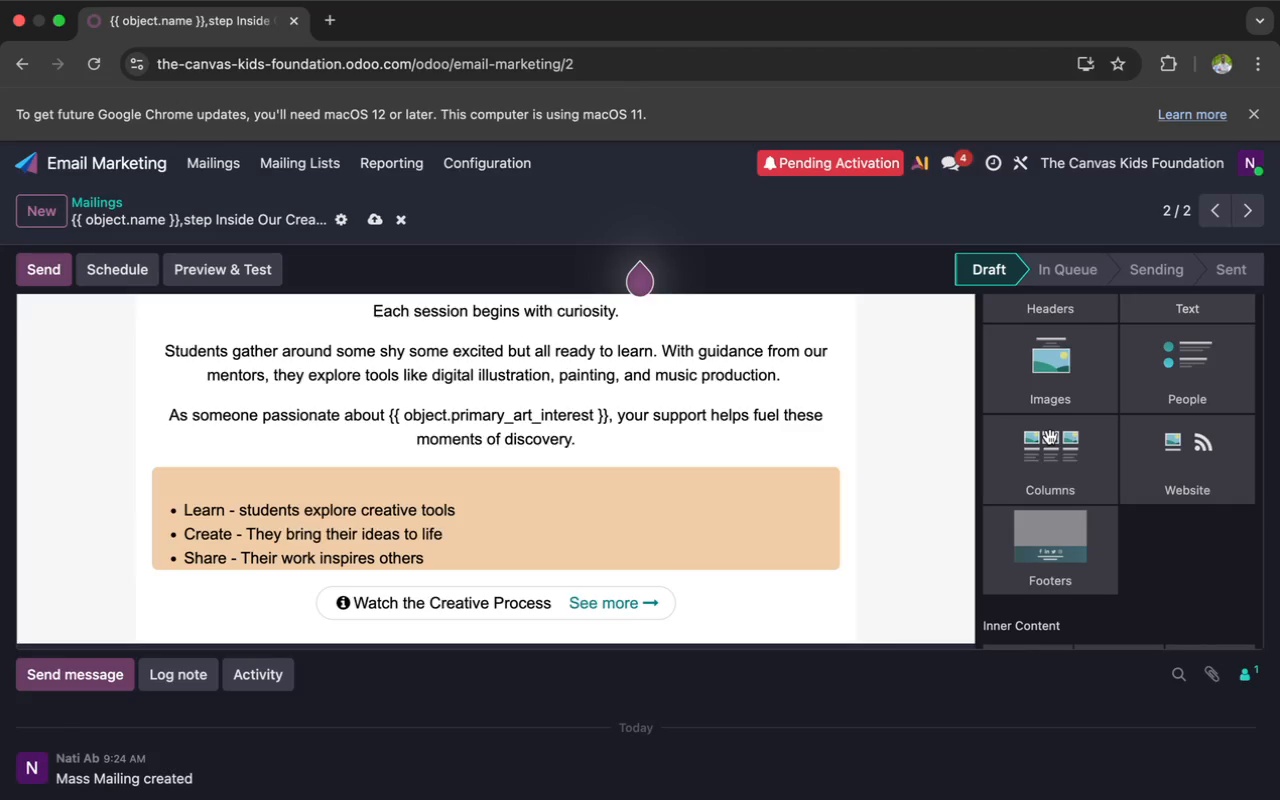 
scroll: coordinate [1050, 437], scroll_direction: down, amount: 60.0
 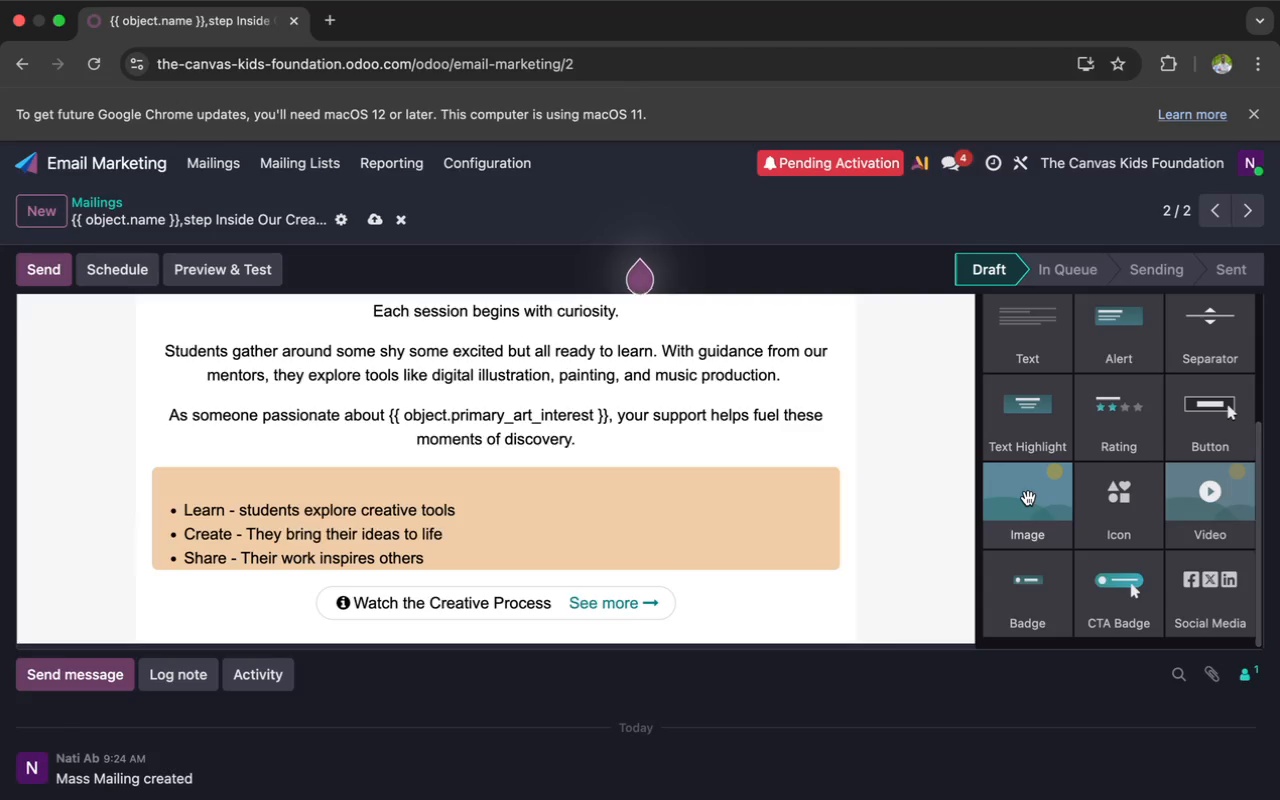 
left_click_drag(start_coordinate=[1028, 498], to_coordinate=[744, 768])
 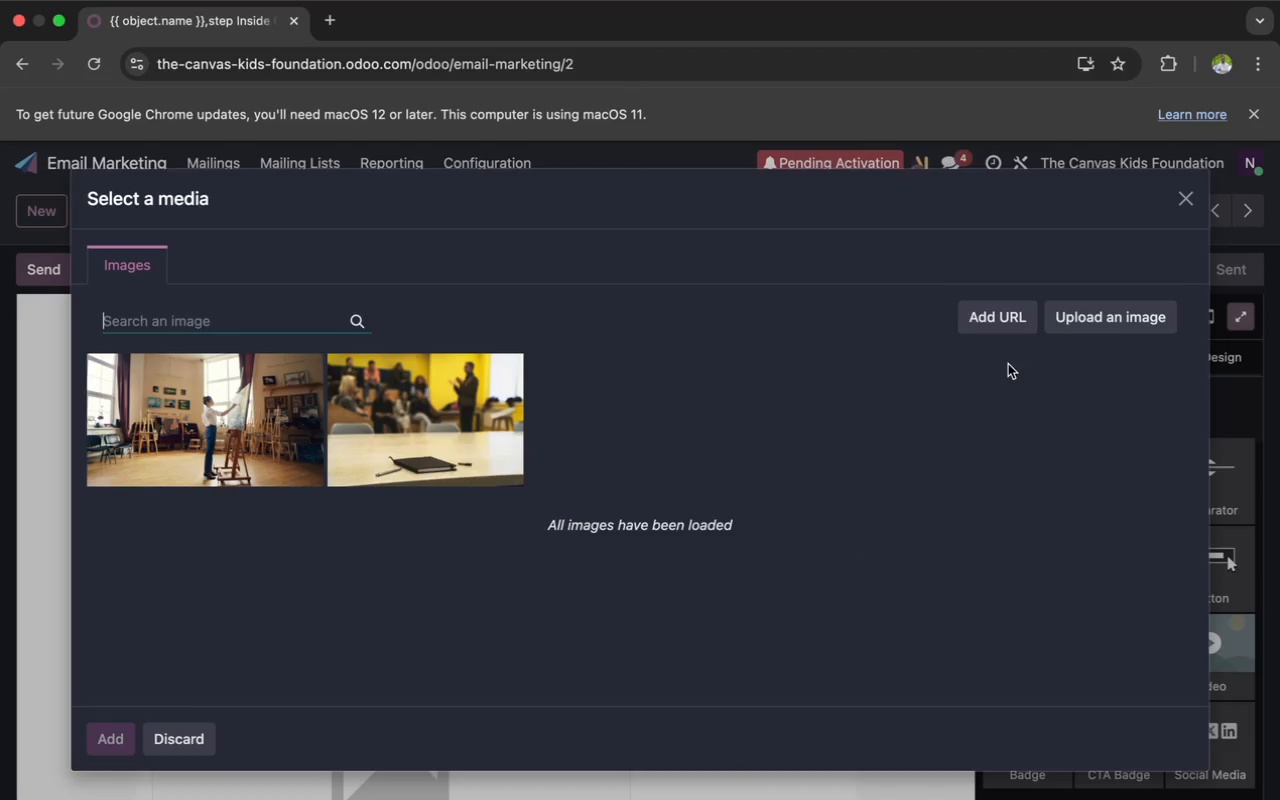 
left_click([1186, 195])
 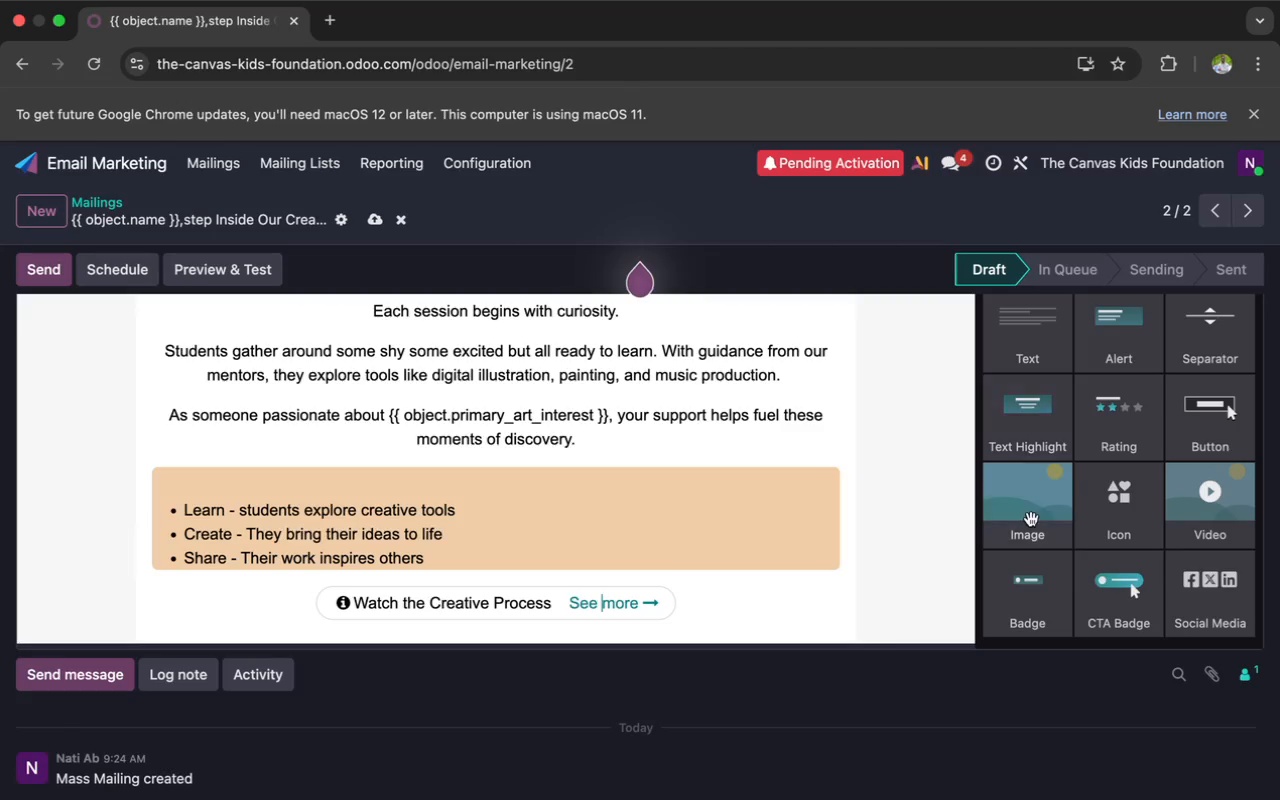 
left_click_drag(start_coordinate=[1031, 519], to_coordinate=[834, 682])
 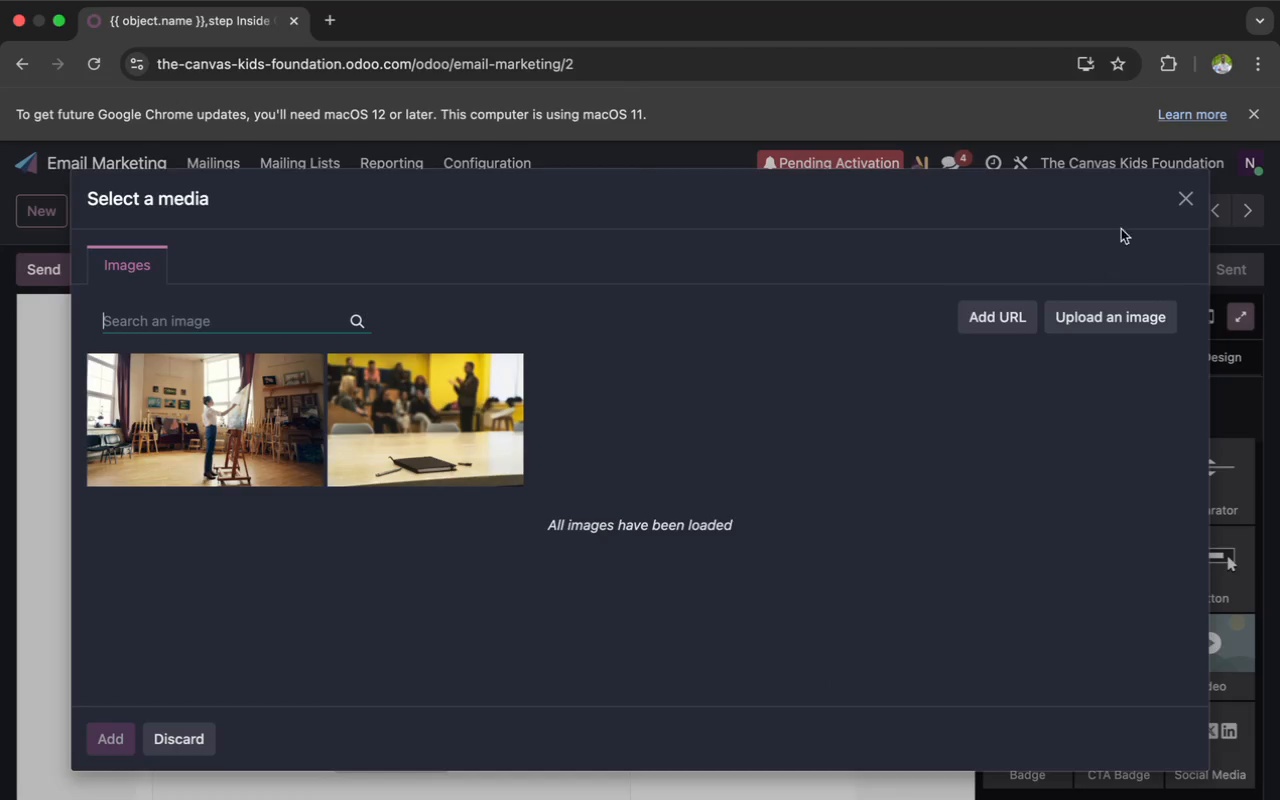 
left_click([1193, 198])
 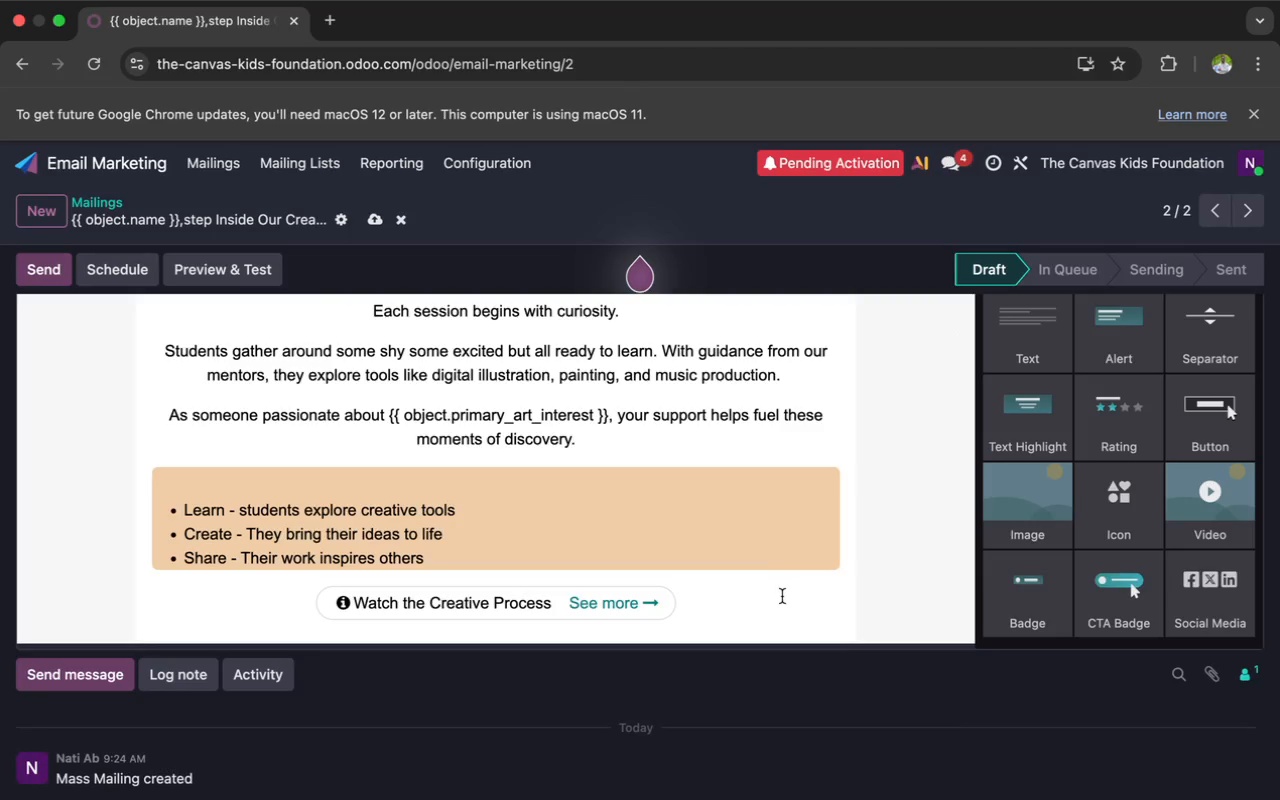 
left_click([803, 623])
 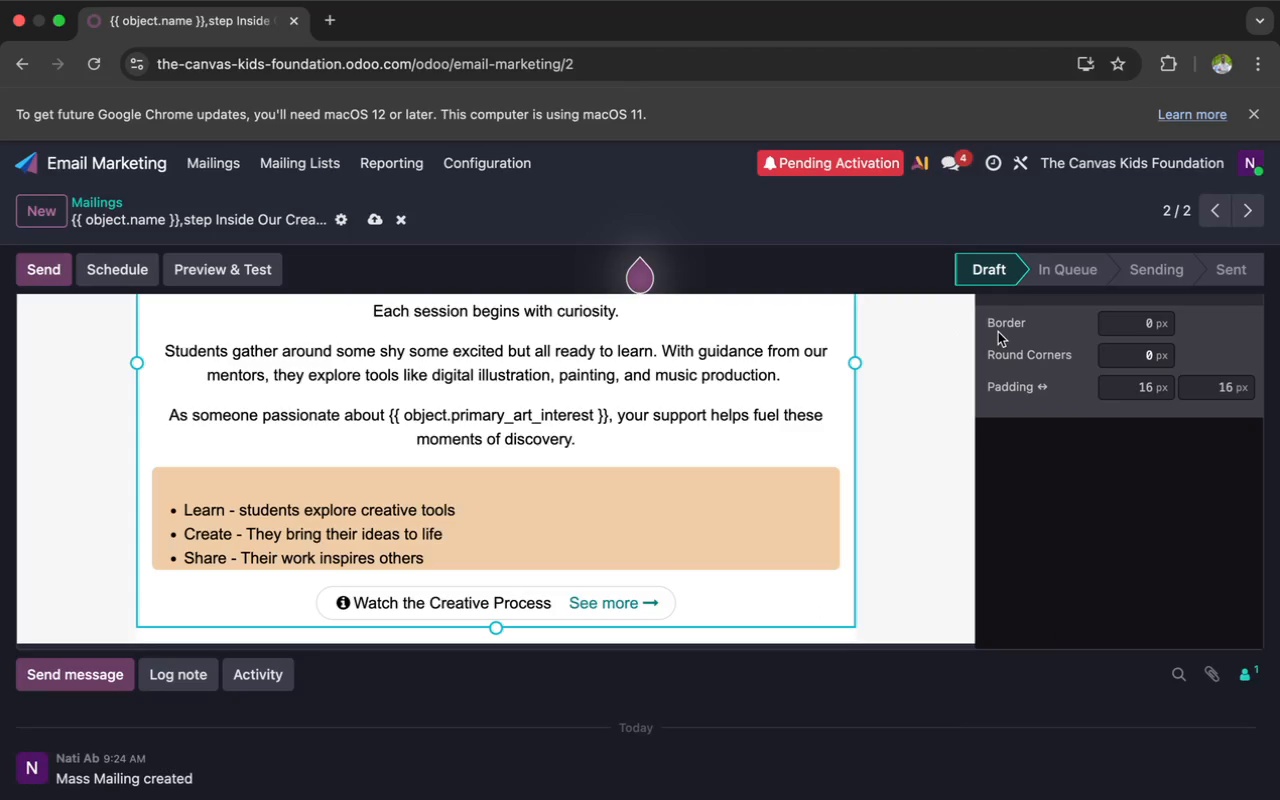 
scroll: coordinate [1061, 330], scroll_direction: up, amount: 35.0
 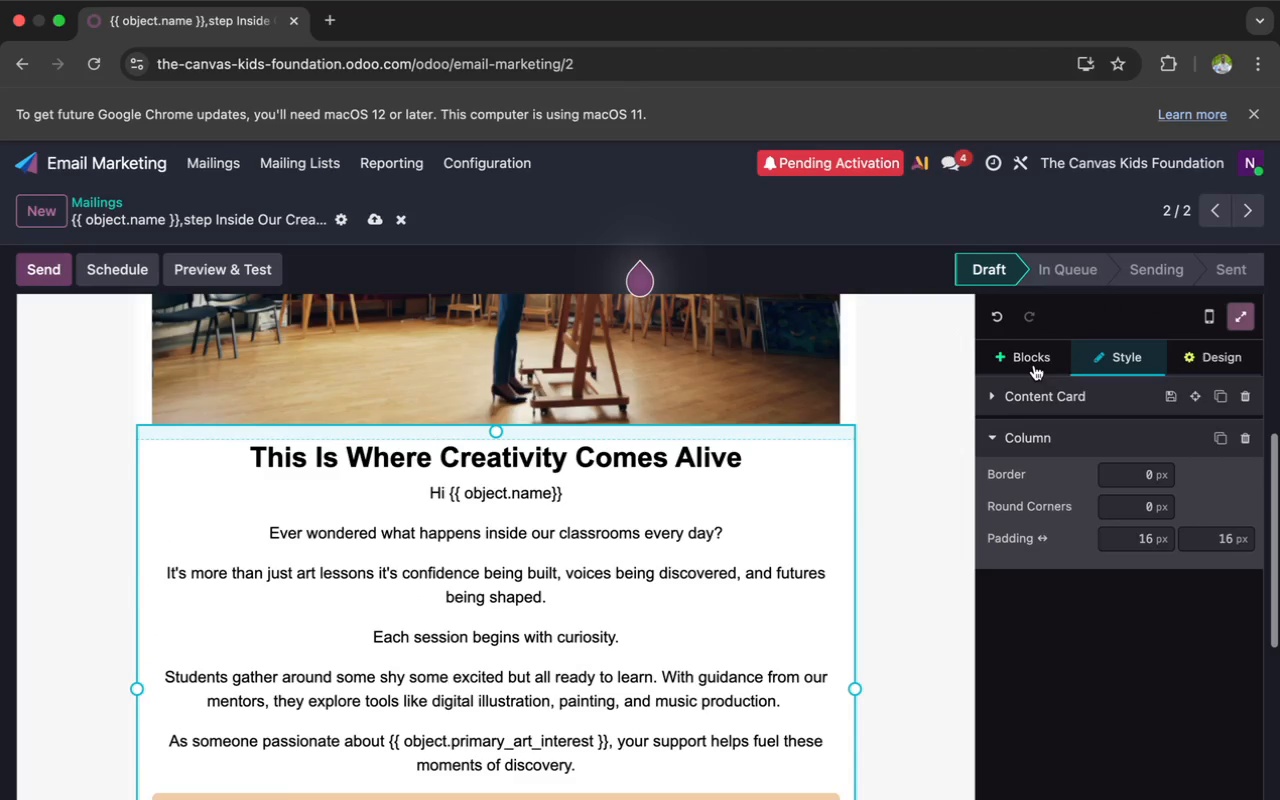 
left_click([1033, 365])
 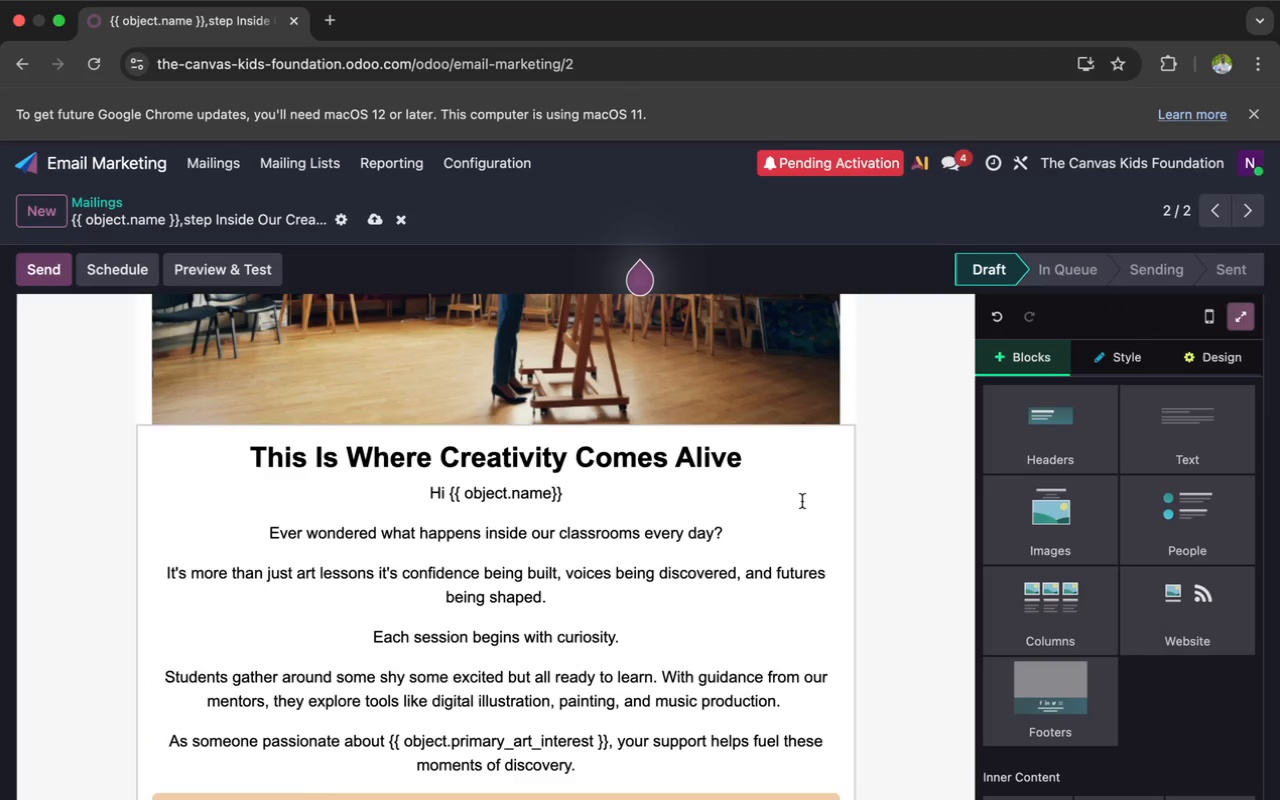 
scroll: coordinate [1047, 418], scroll_direction: down, amount: 84.0
 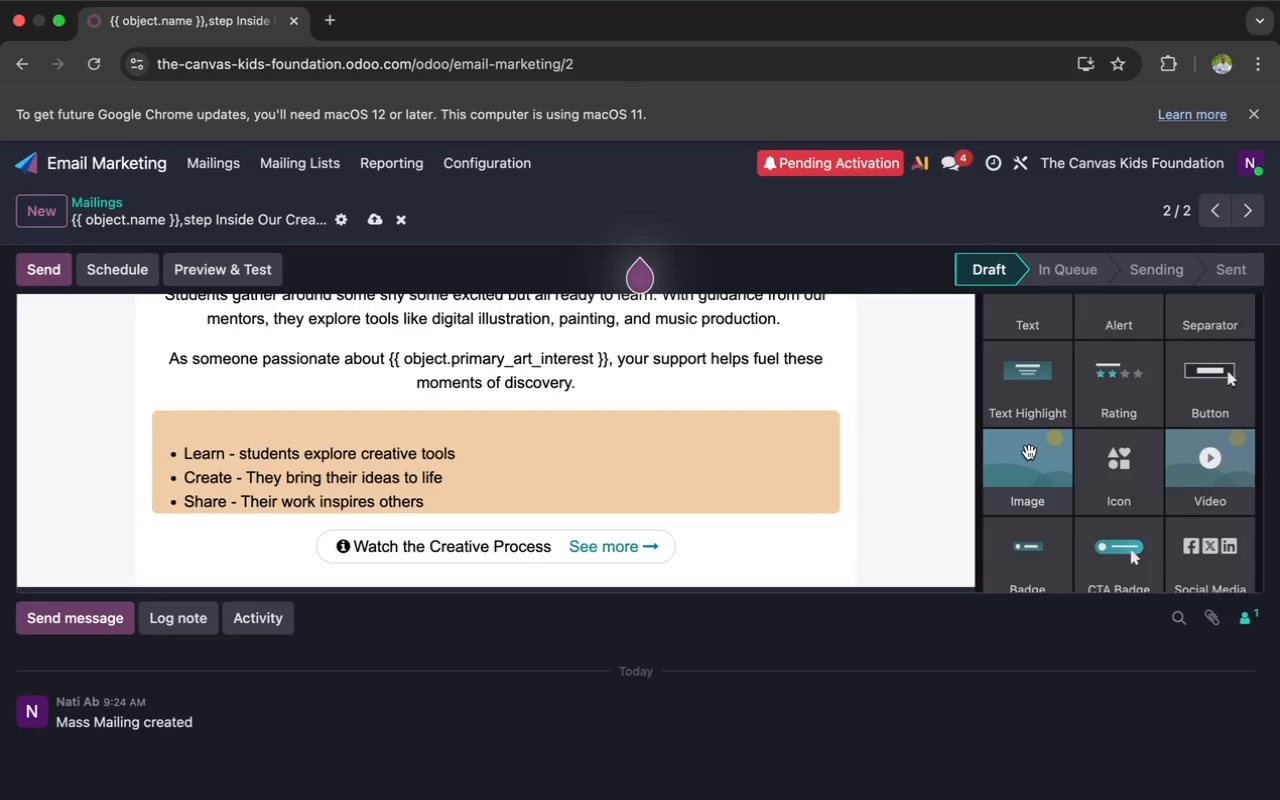 
left_click_drag(start_coordinate=[1029, 452], to_coordinate=[727, 686])
 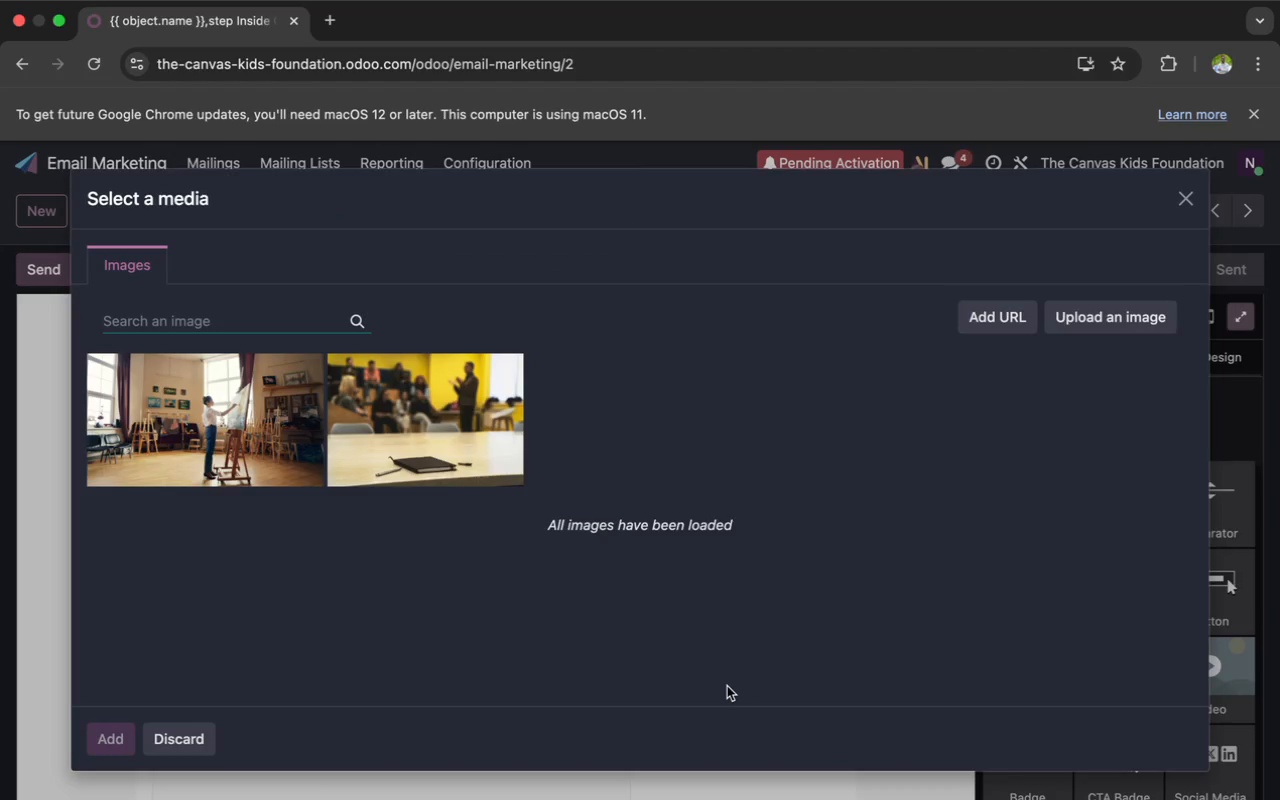 
type(mentor helping student)
 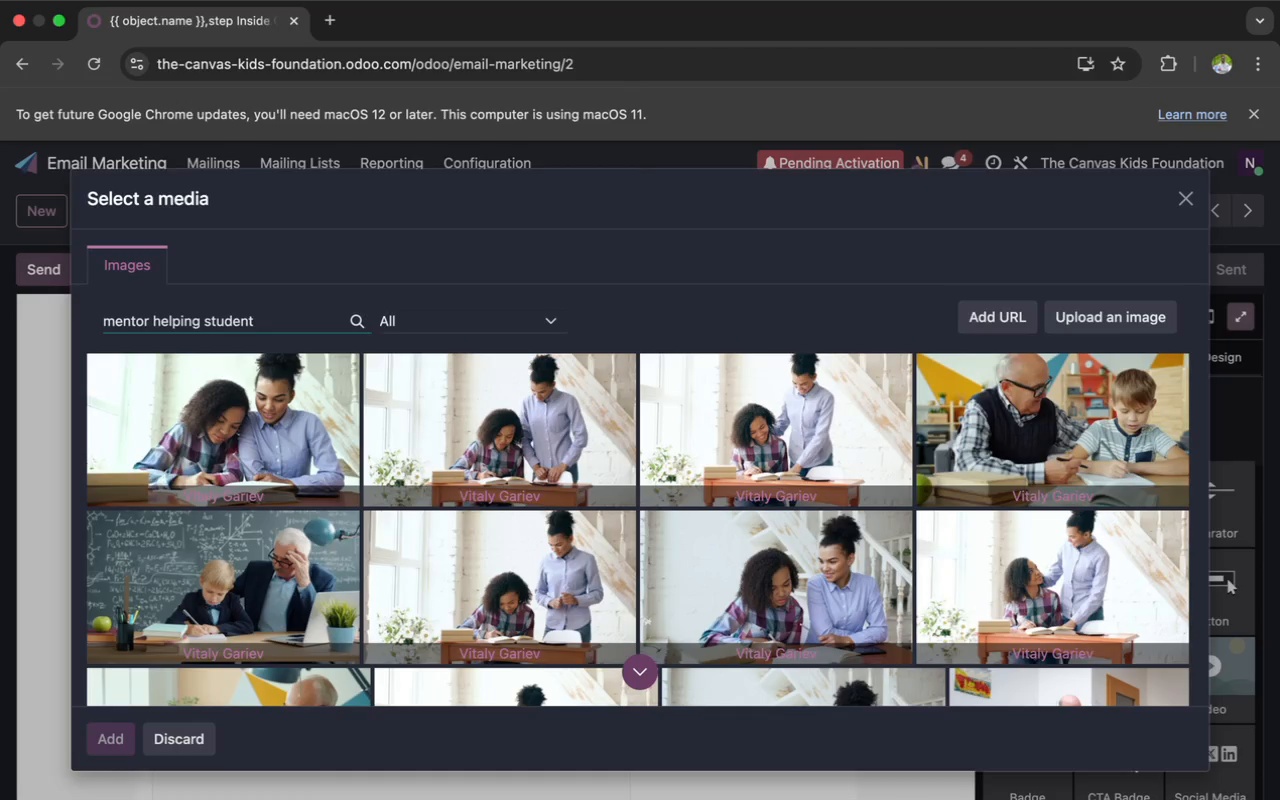 
wait(20.46)
 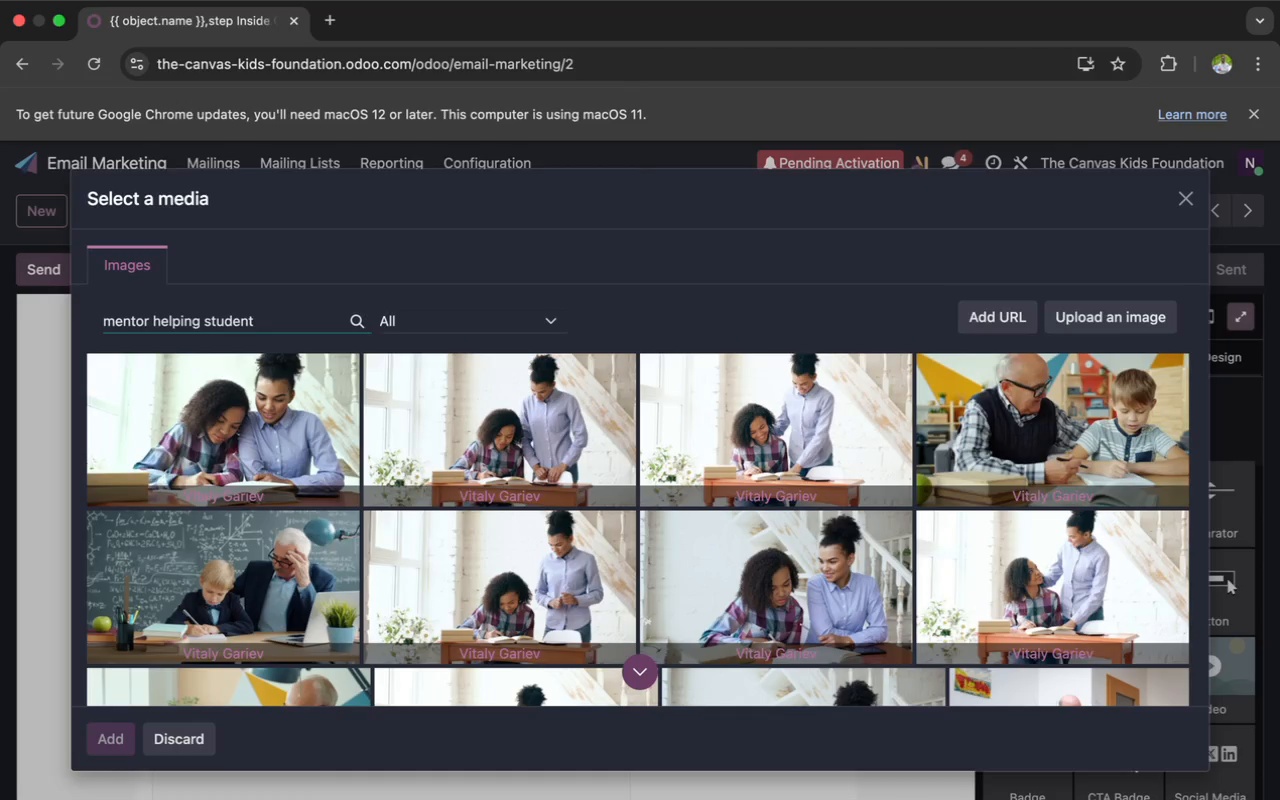 
scroll: coordinate [989, 475], scroll_direction: down, amount: 22.0
 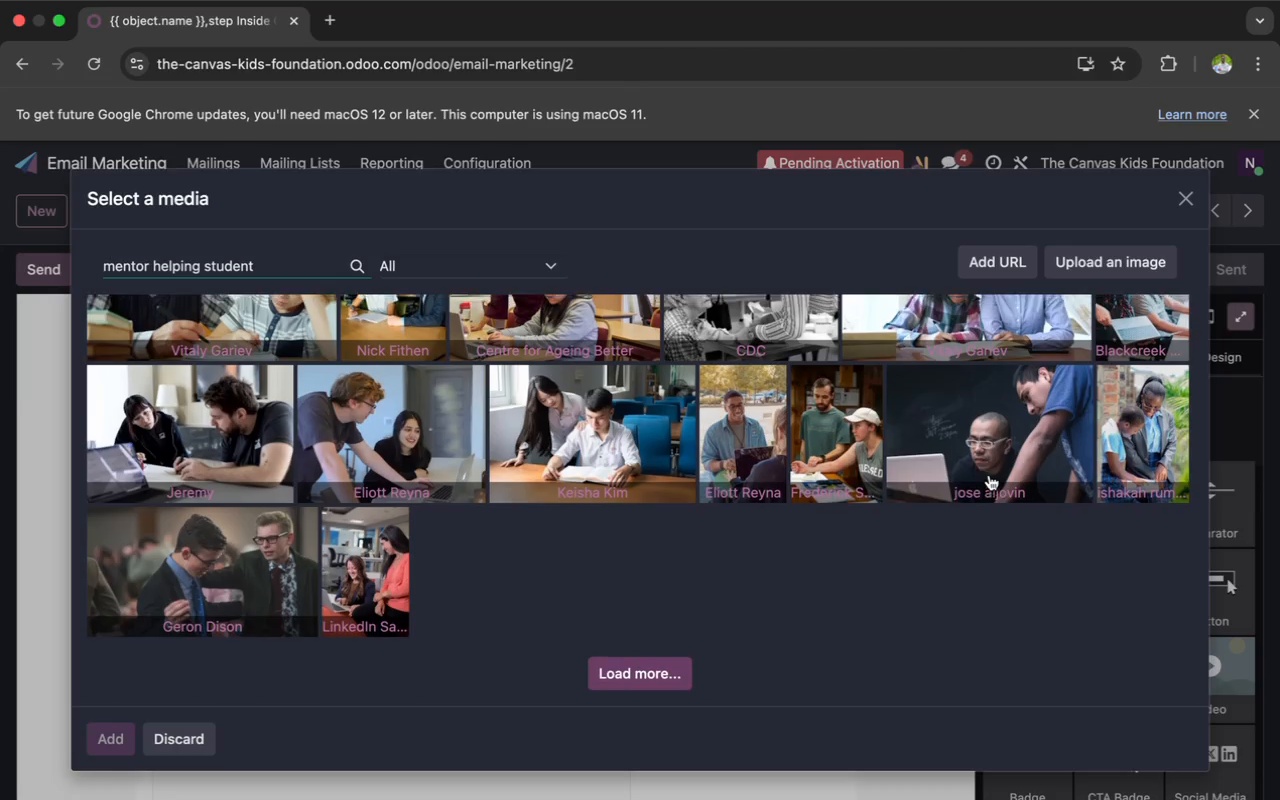 
scroll: coordinate [989, 475], scroll_direction: up, amount: 10.0
 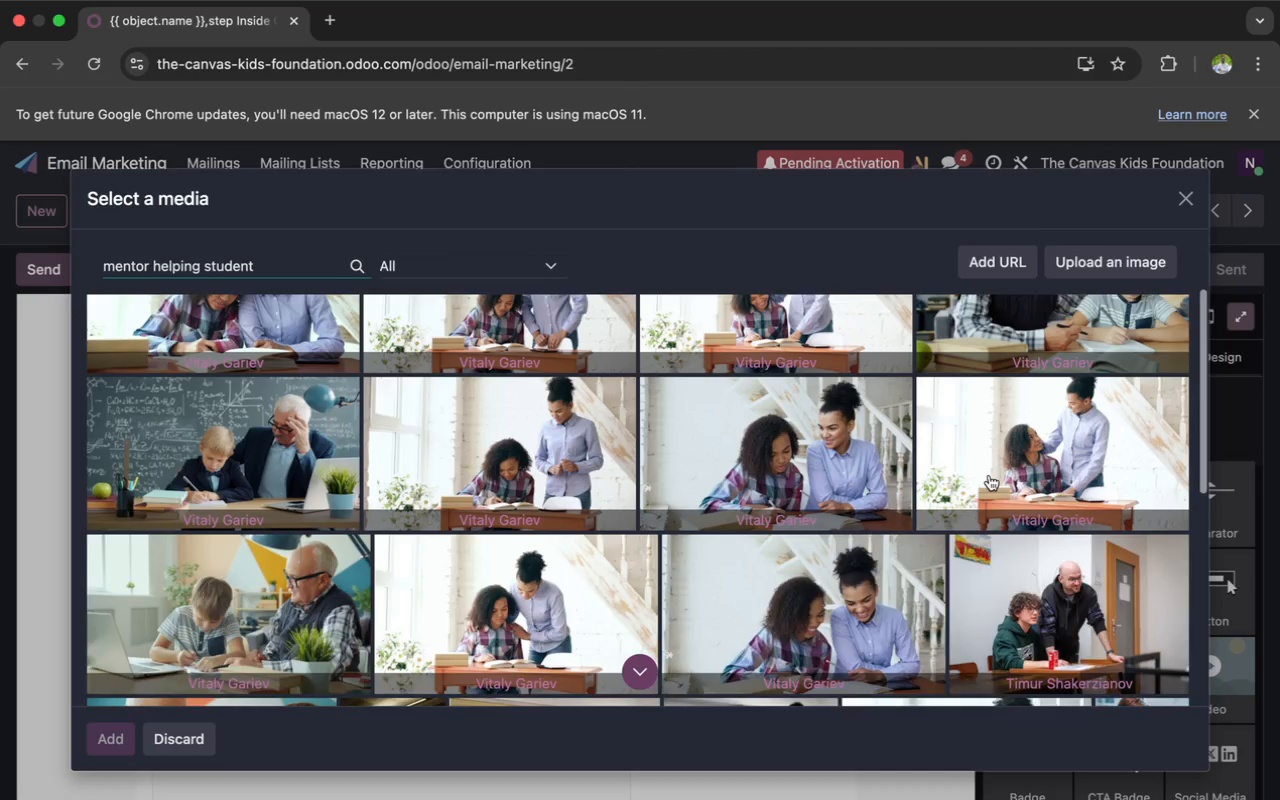 
left_click([1051, 413])
 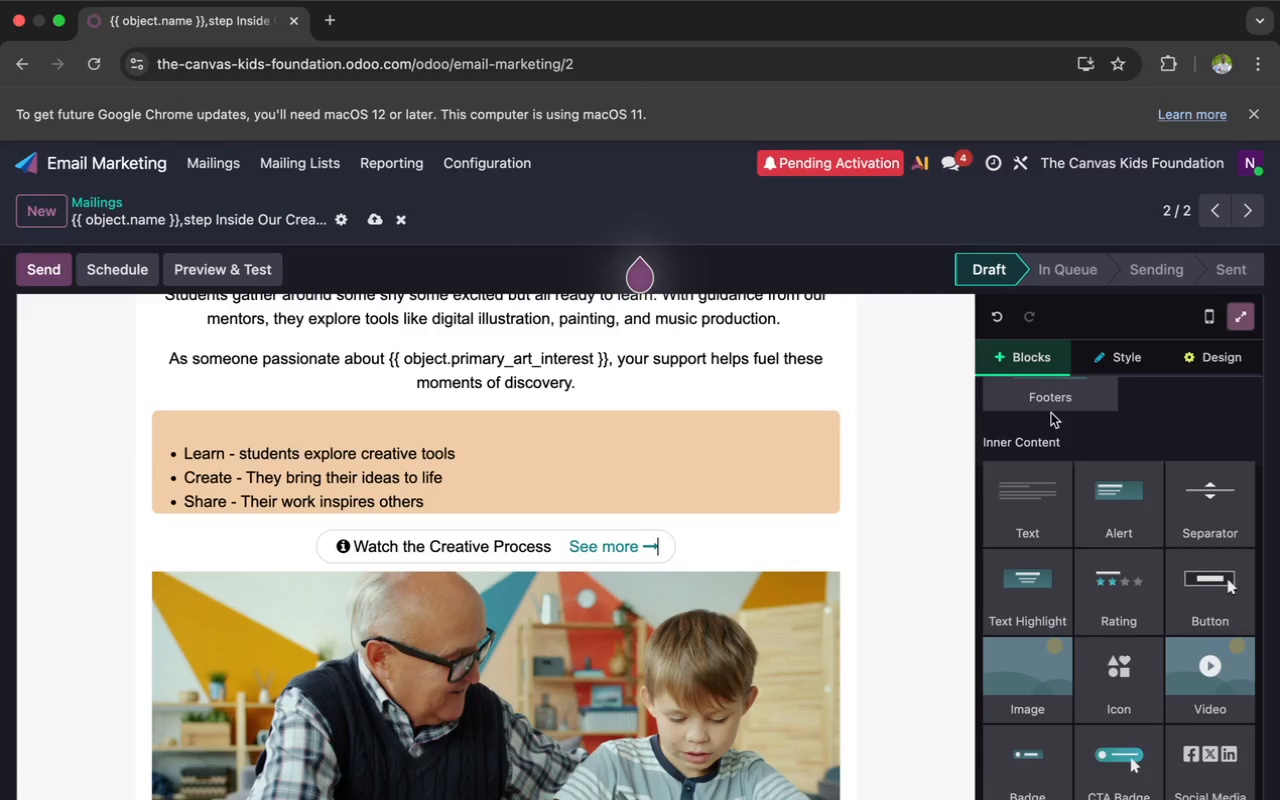 
wait(18.32)
 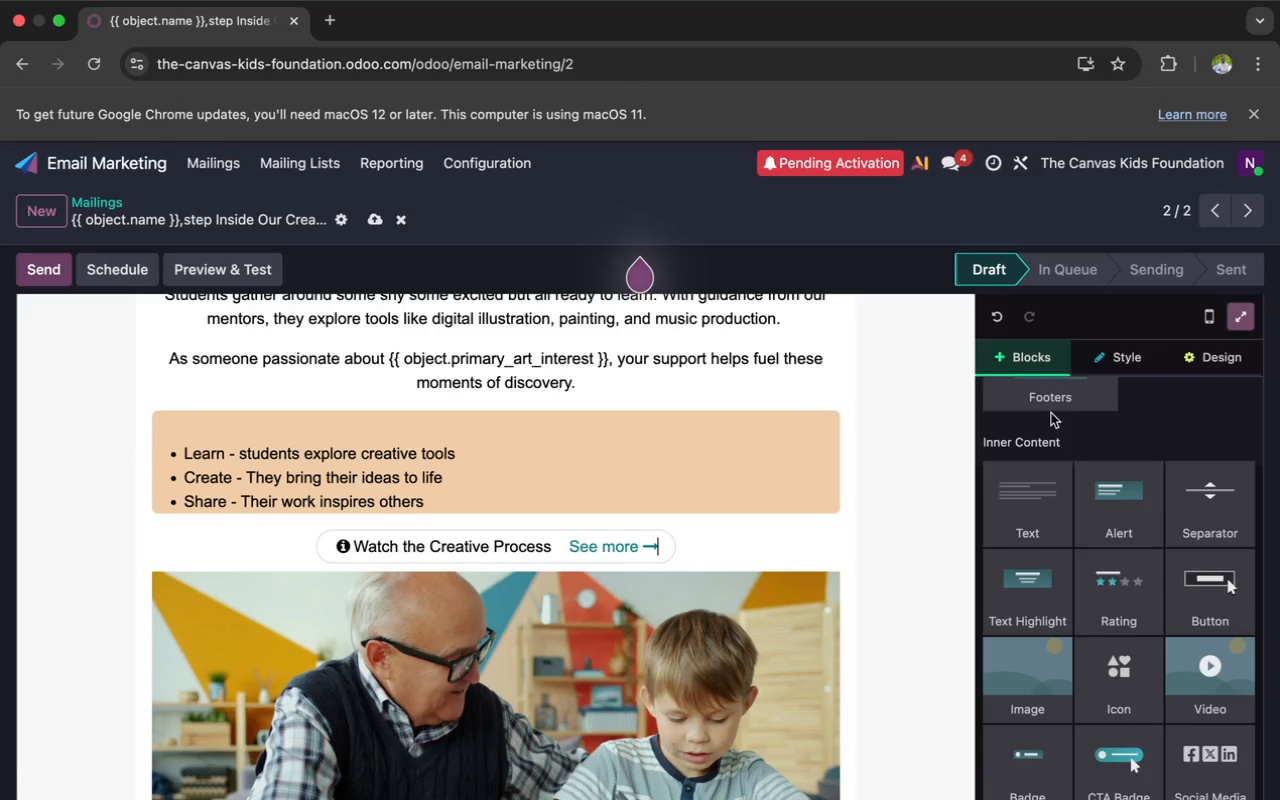 
scroll: coordinate [819, 531], scroll_direction: down, amount: 33.0
 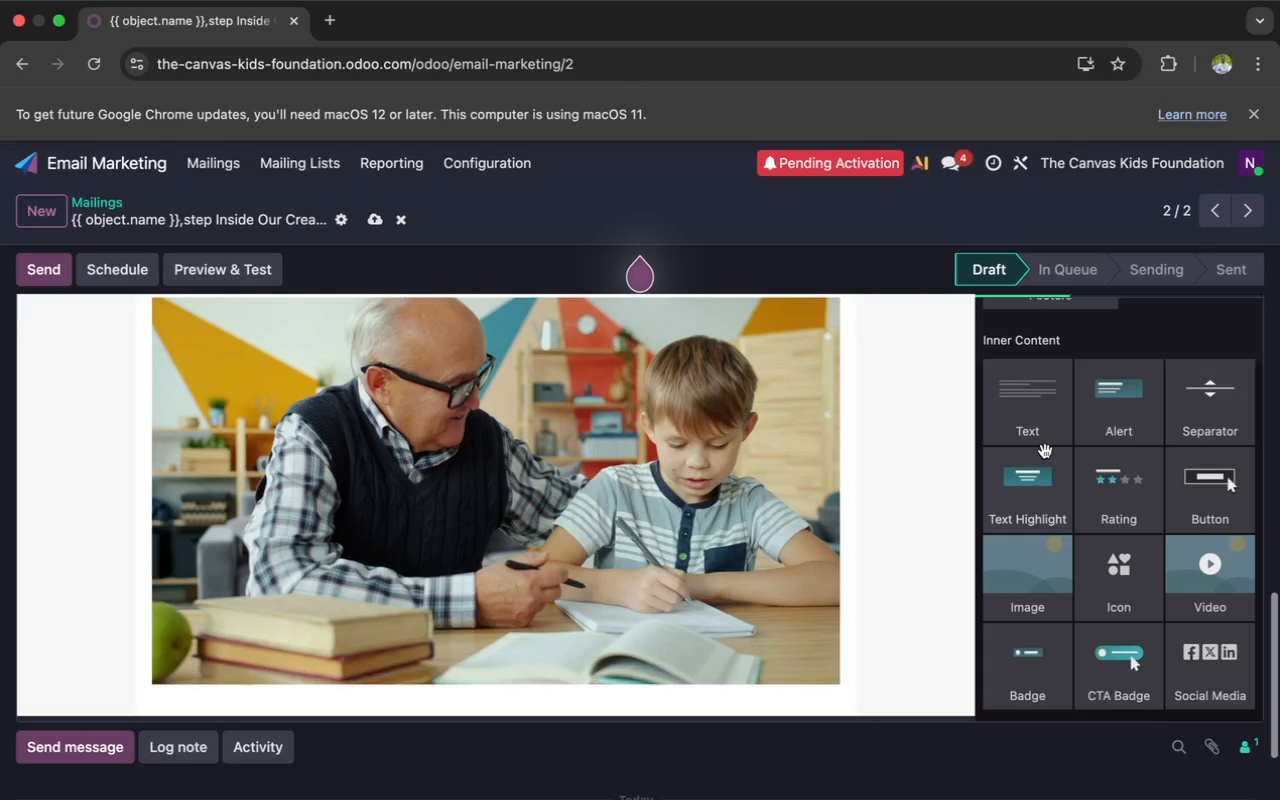 
scroll: coordinate [1045, 451], scroll_direction: up, amount: 1.0
 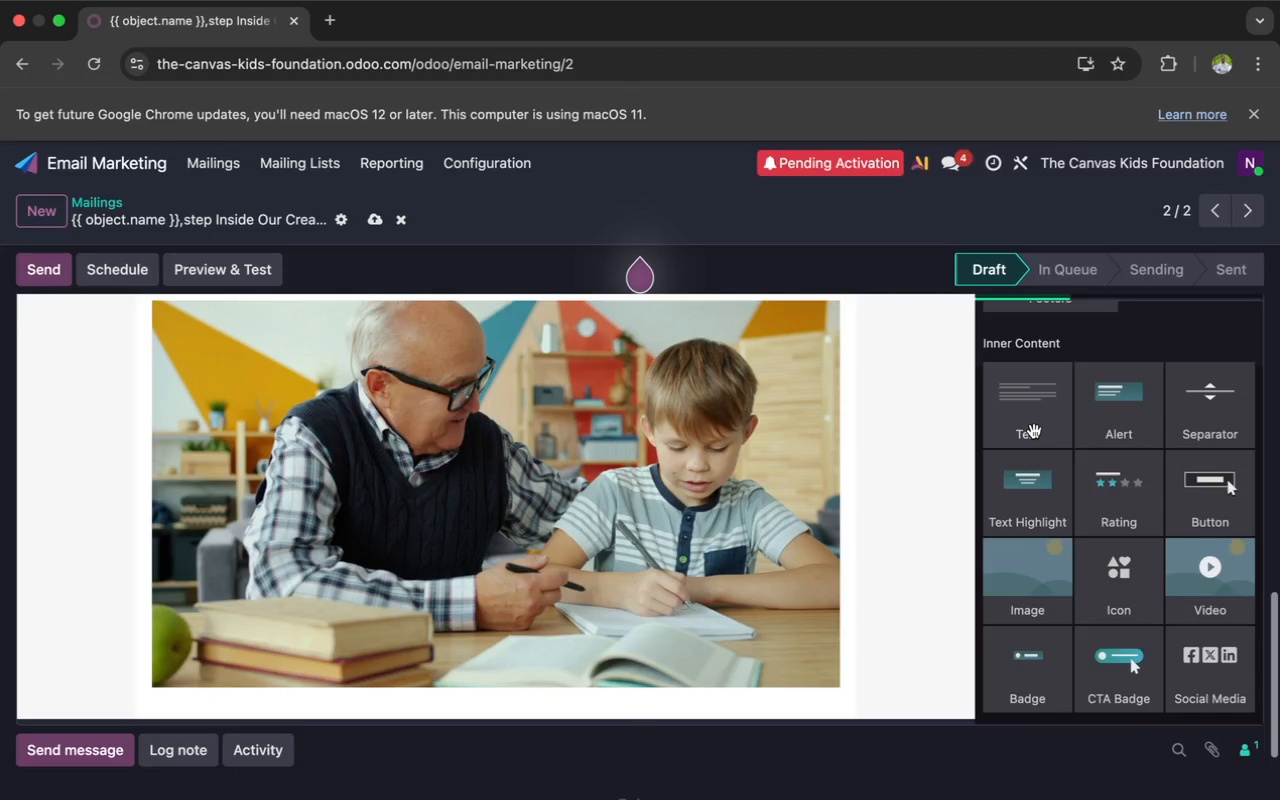 
left_click_drag(start_coordinate=[1033, 431], to_coordinate=[640, 758])
 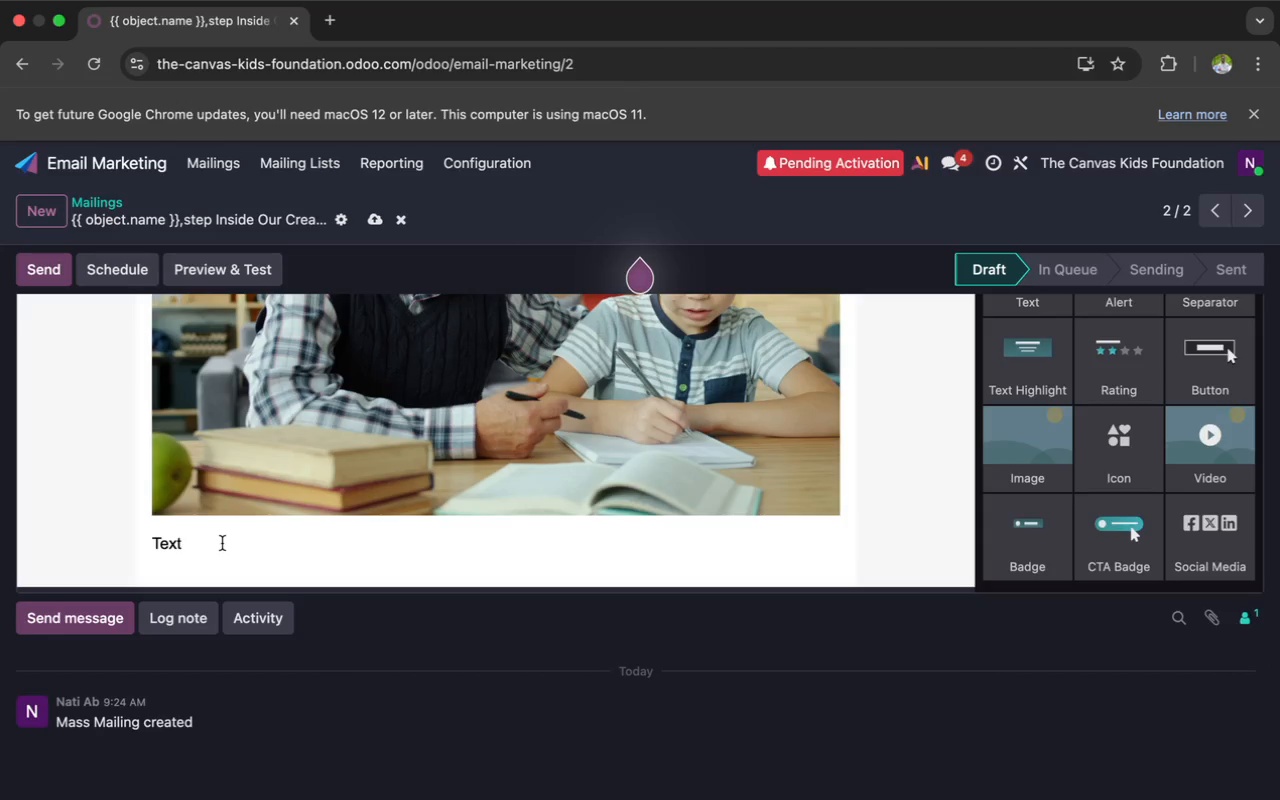 
left_click([218, 545])
 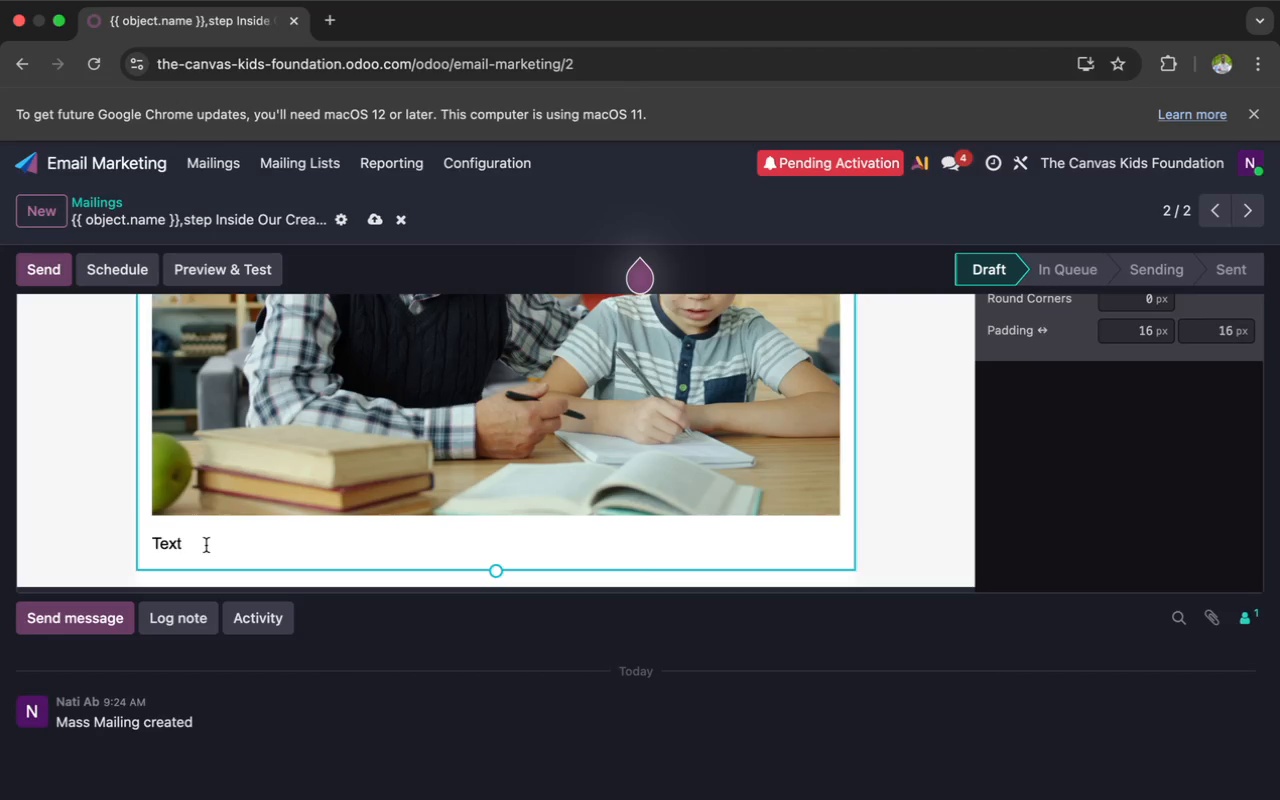 
key(Backspace)
 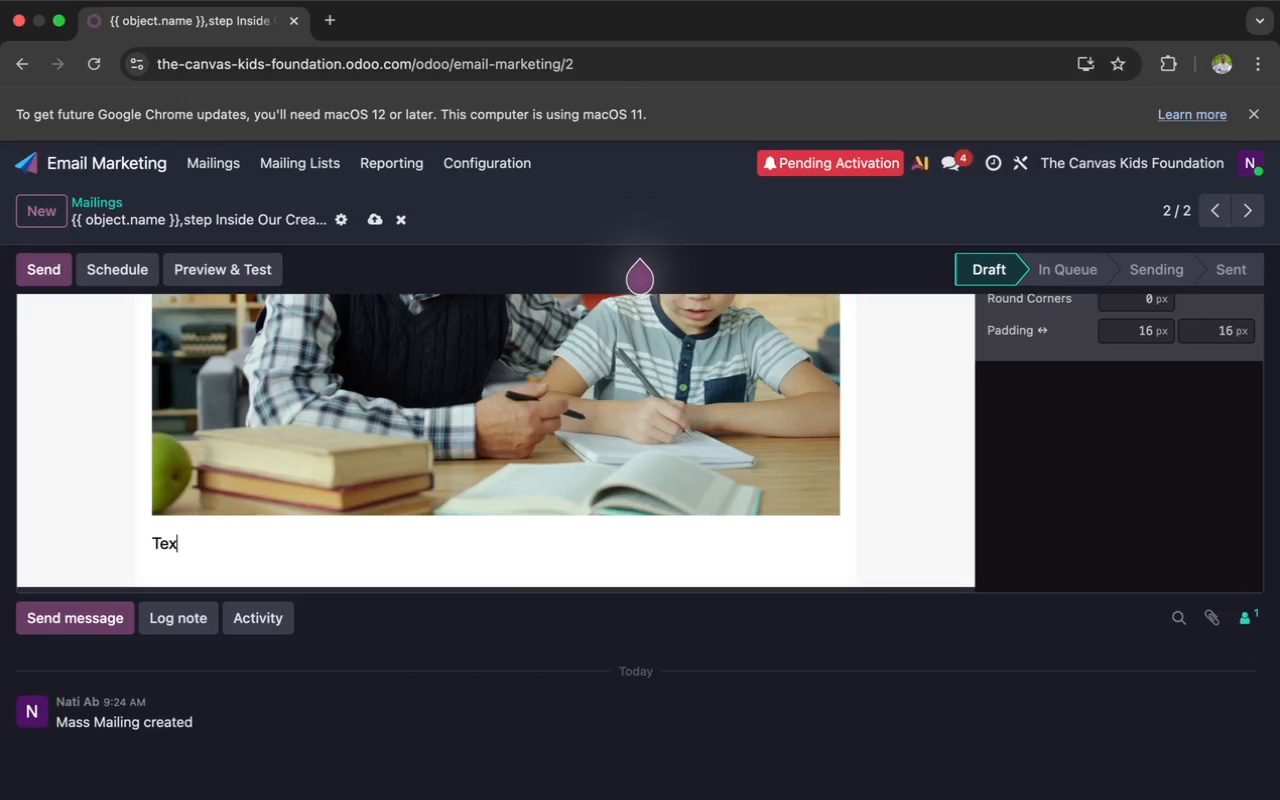 
key(Backspace)
 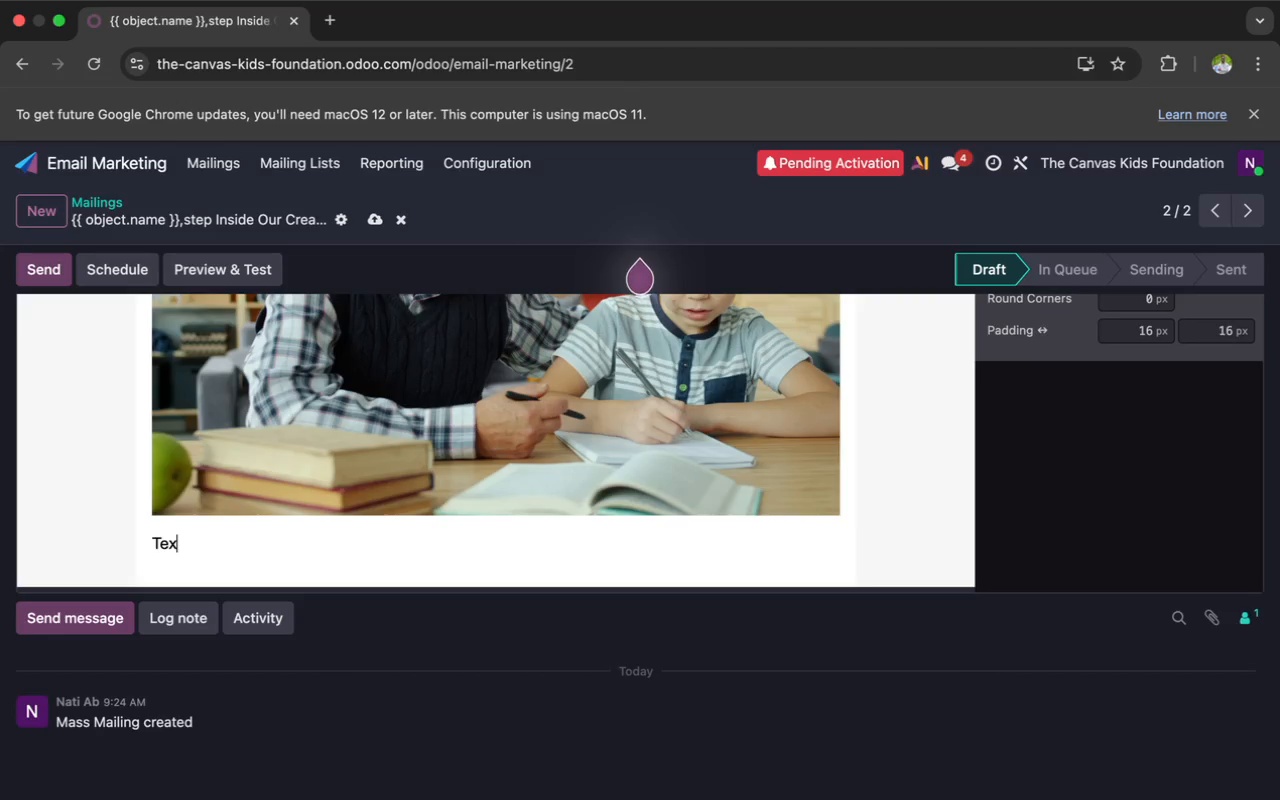 
key(Backspace)
 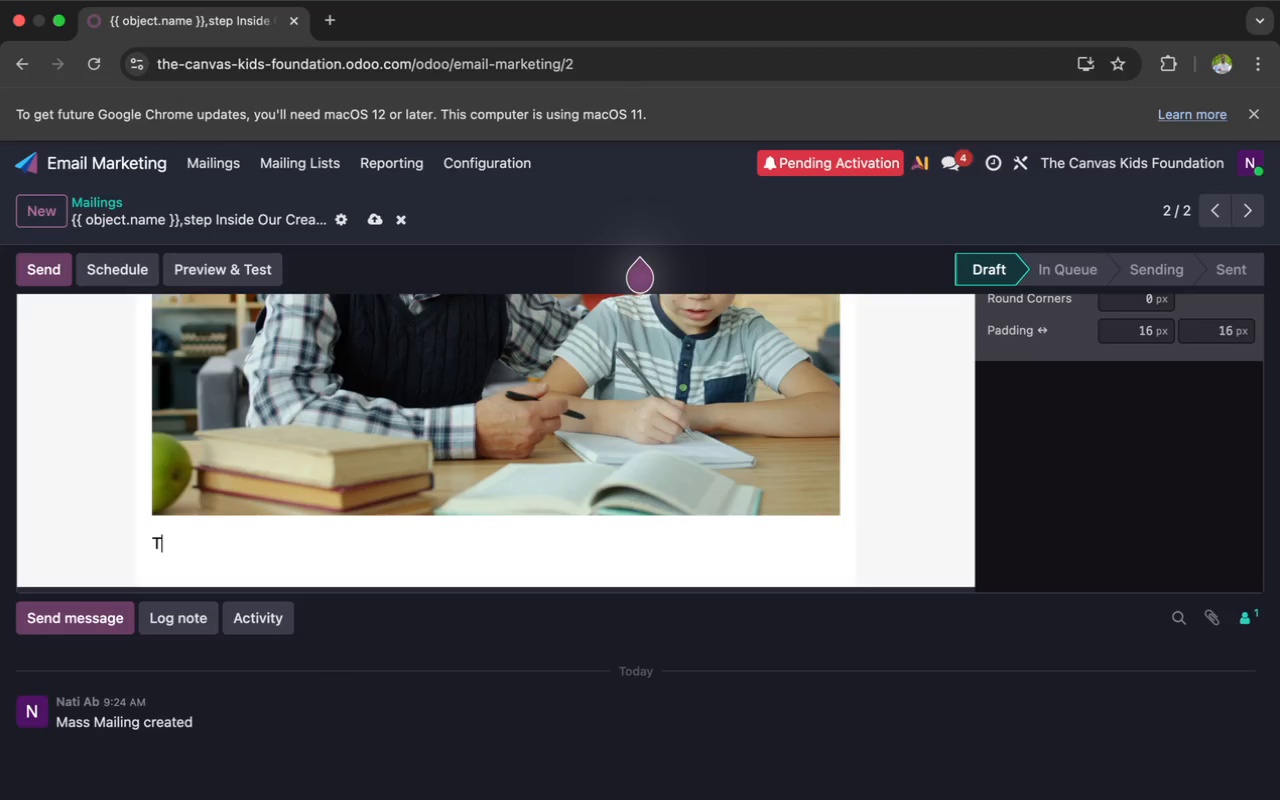 
key(Backspace)
 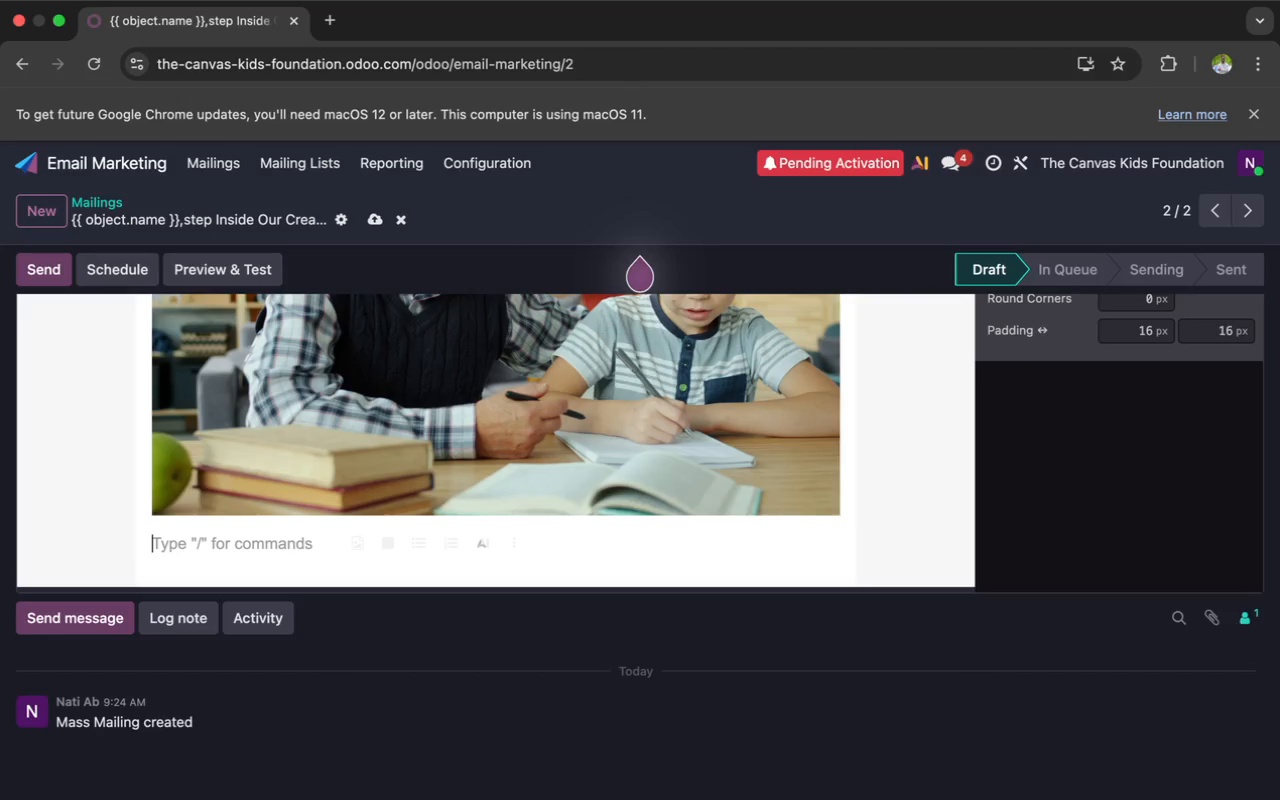 
wait(5.33)
 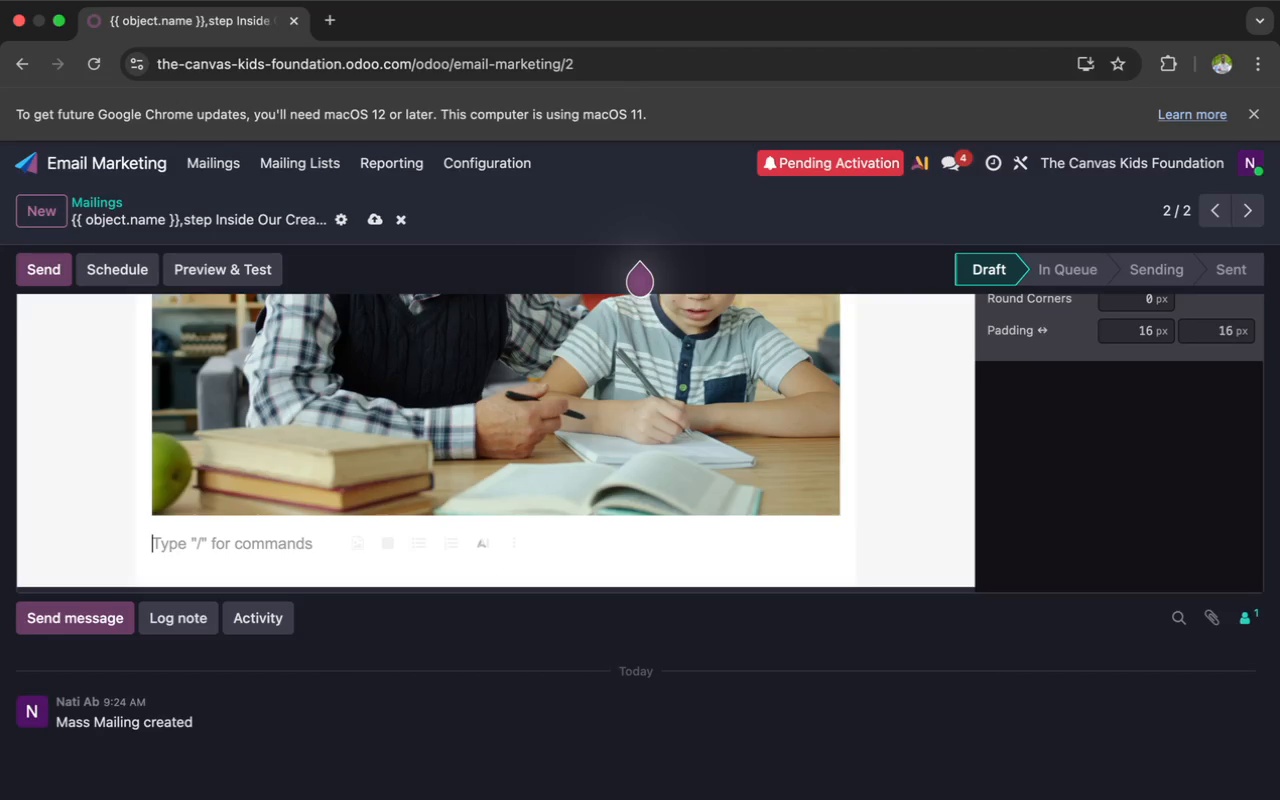 
type(What you're making possible isn't just art )
 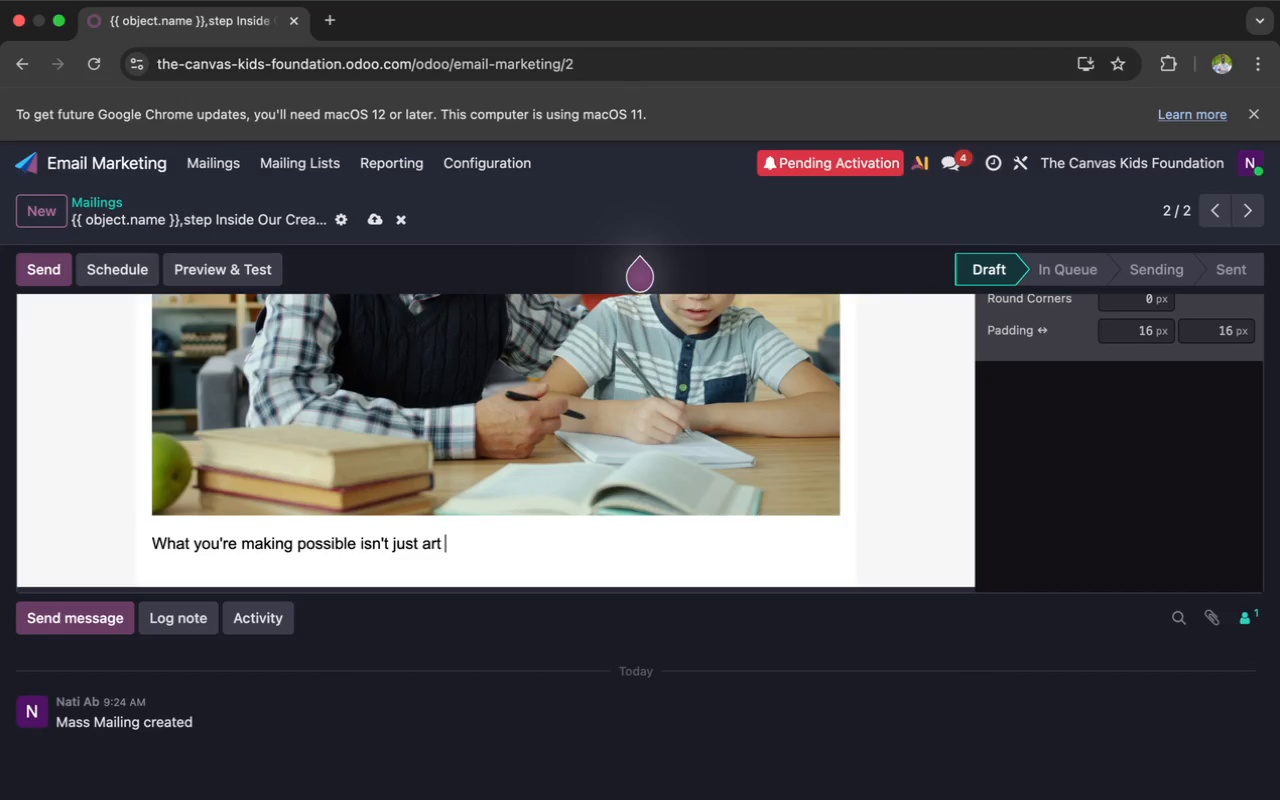 
type(it.)
key(Backspace)
type('s transformation )
key(Backspace)
type(.)
 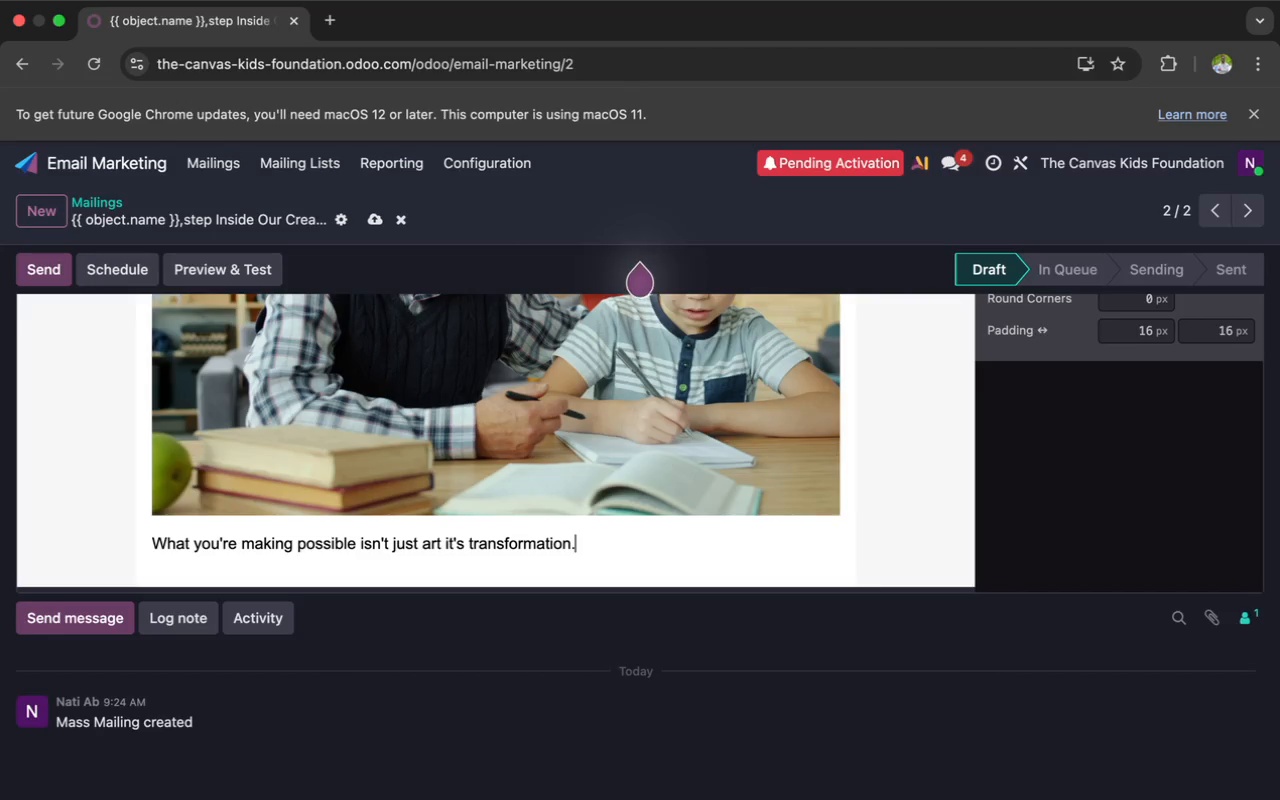 
key(Enter)
 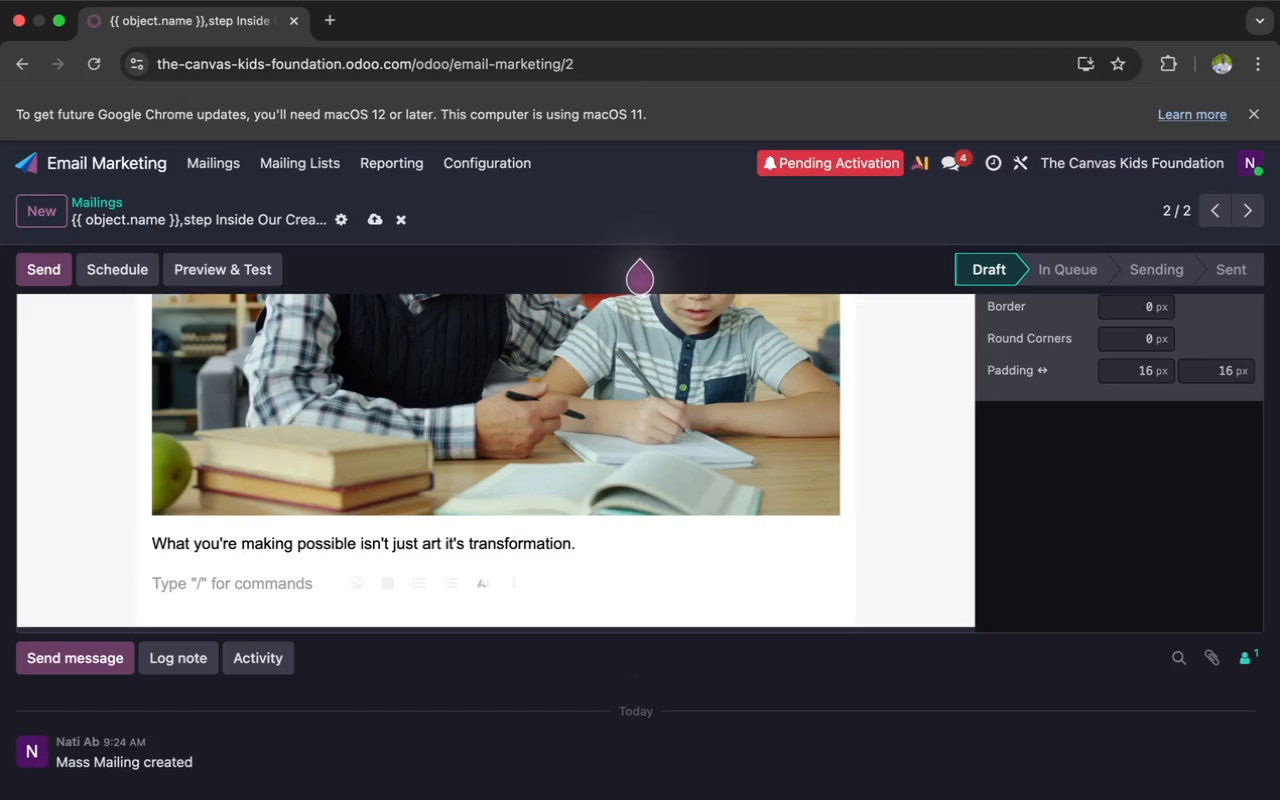 
type(Students who once felt unheard are now expressing themselves with cond)
key(Backspace)
type(fidence)
 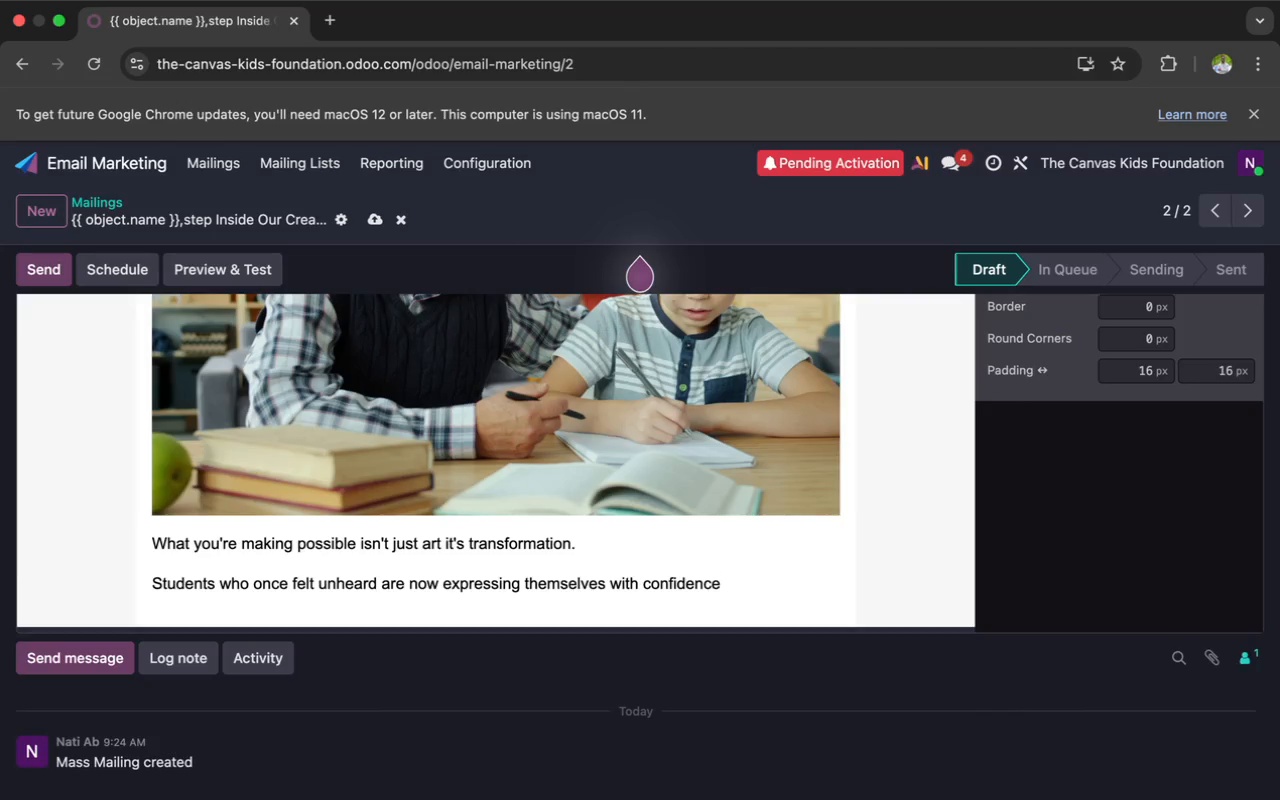 
wait(9.41)
 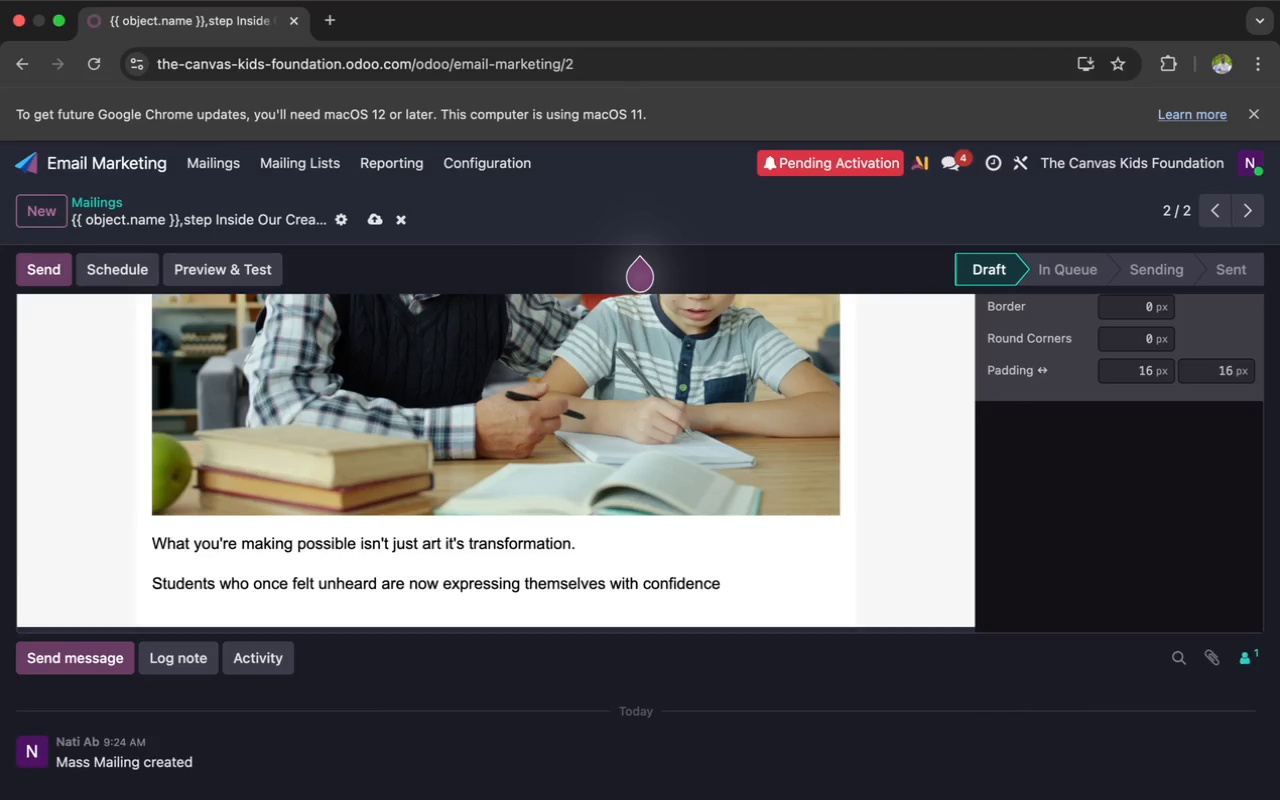 
type( and purpose)
 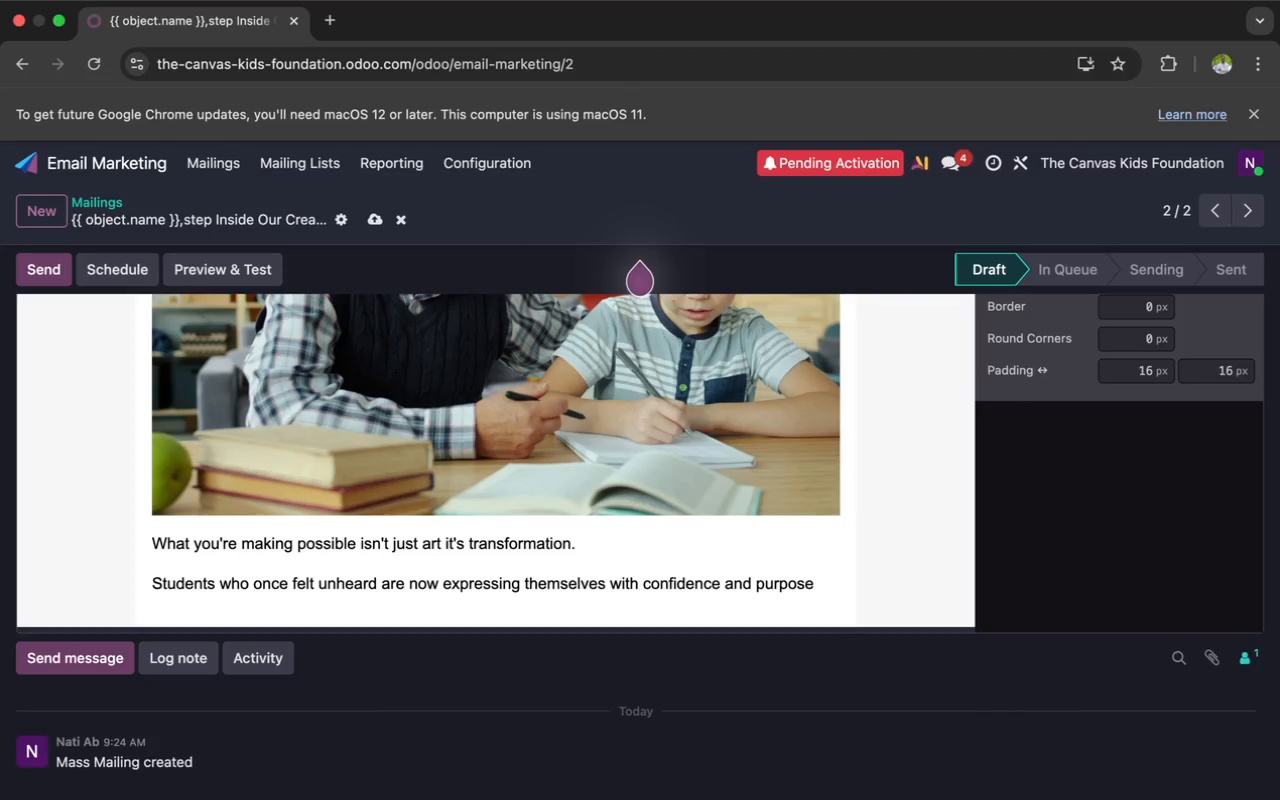 
key(Period)
 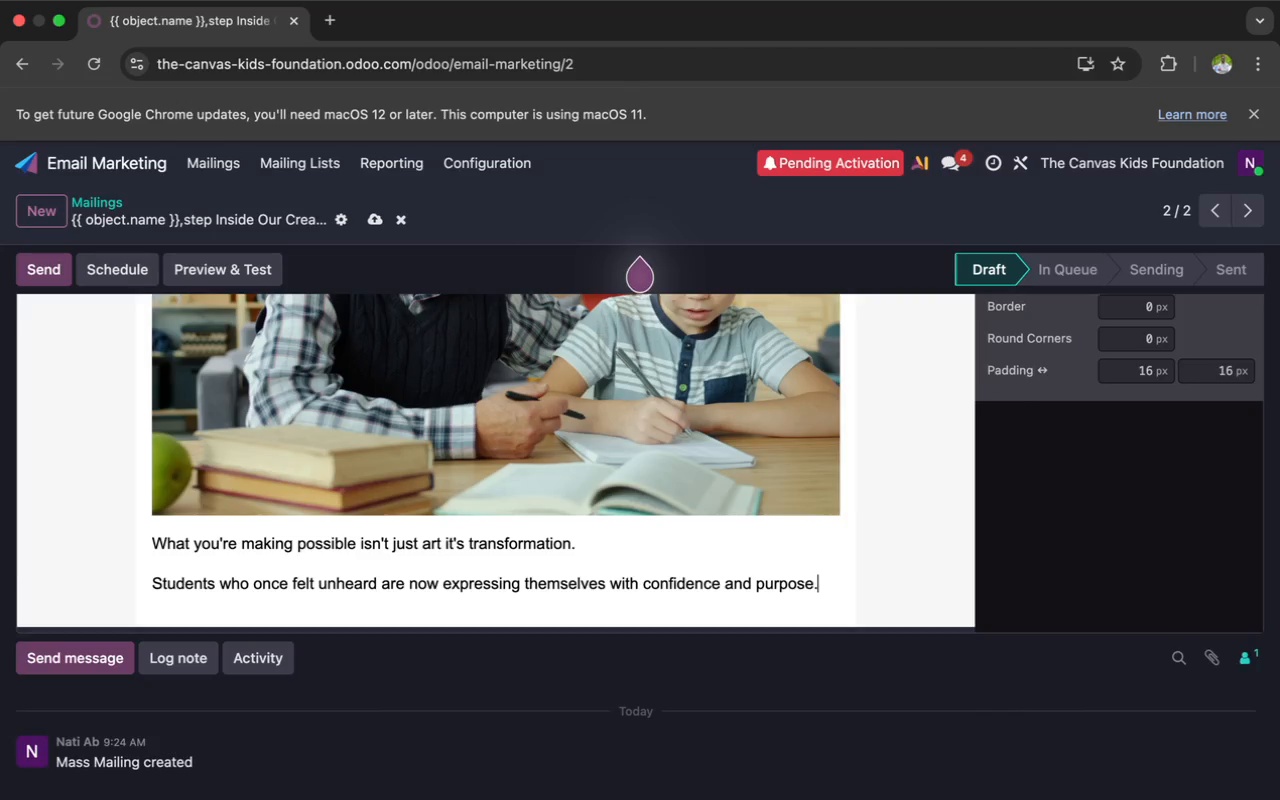 
key(Enter)
 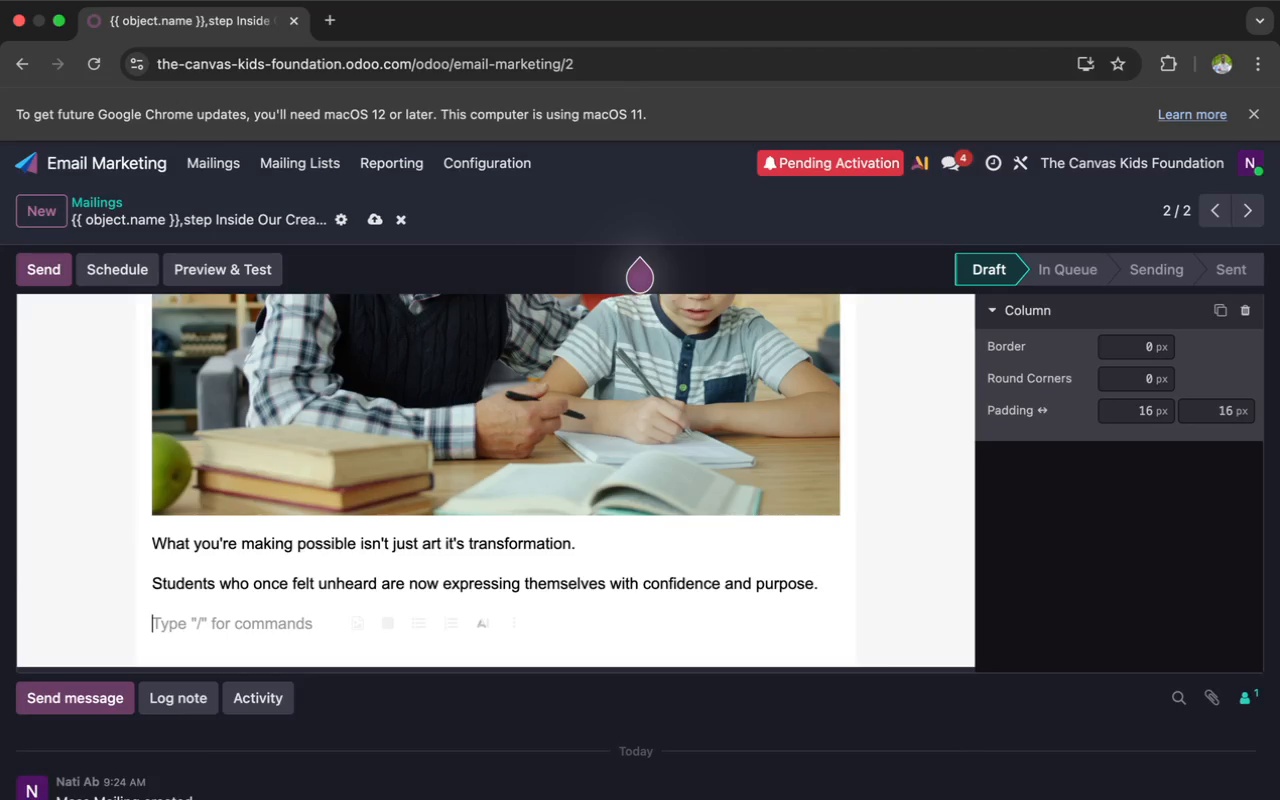 
wait(10.43)
 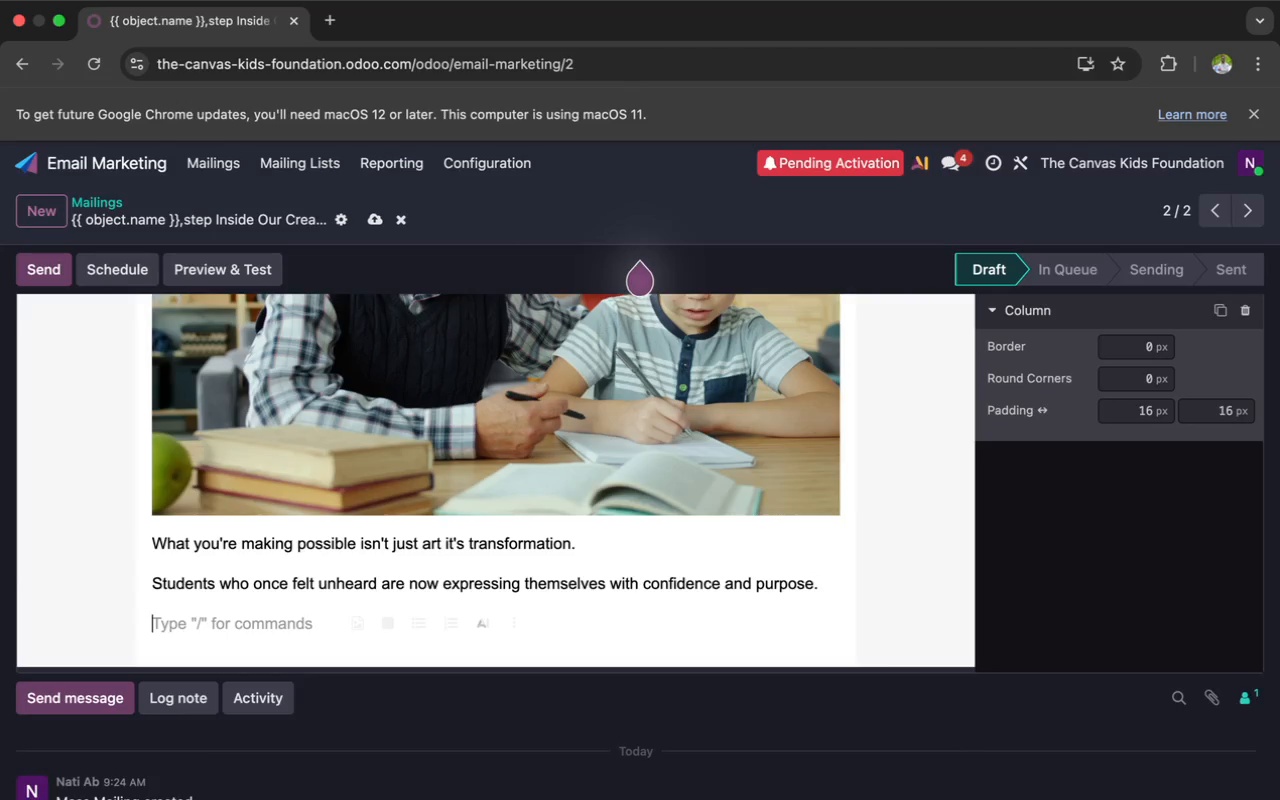 
type(And it all happens because of supporters like you)
 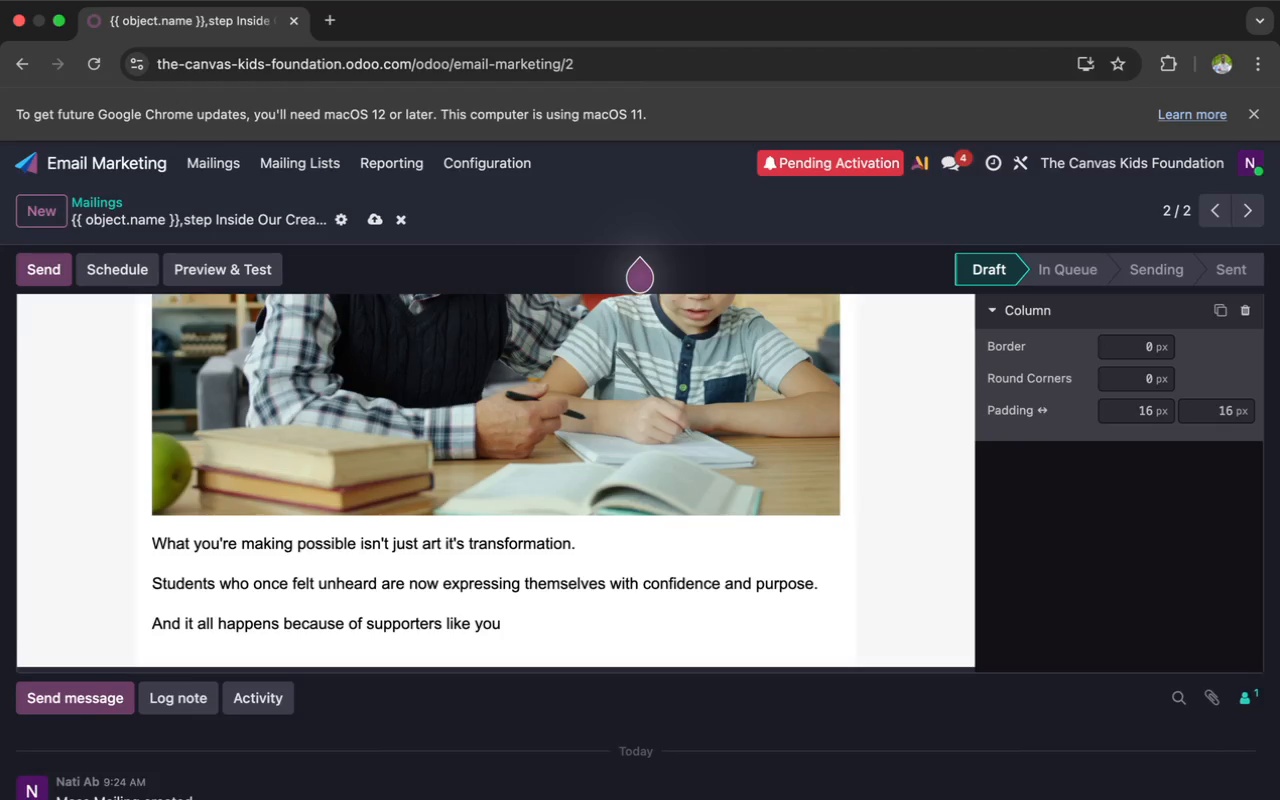 
wait(13.84)
 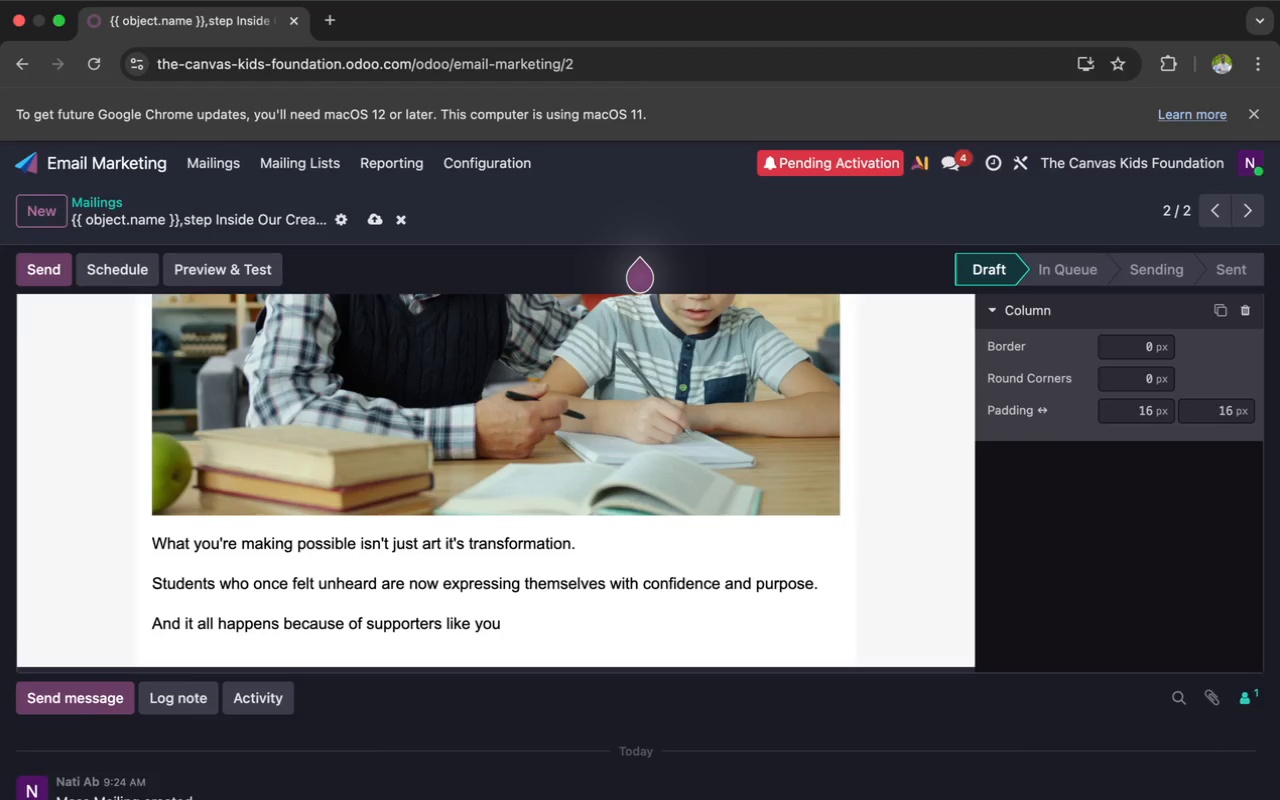 
key(Enter)
 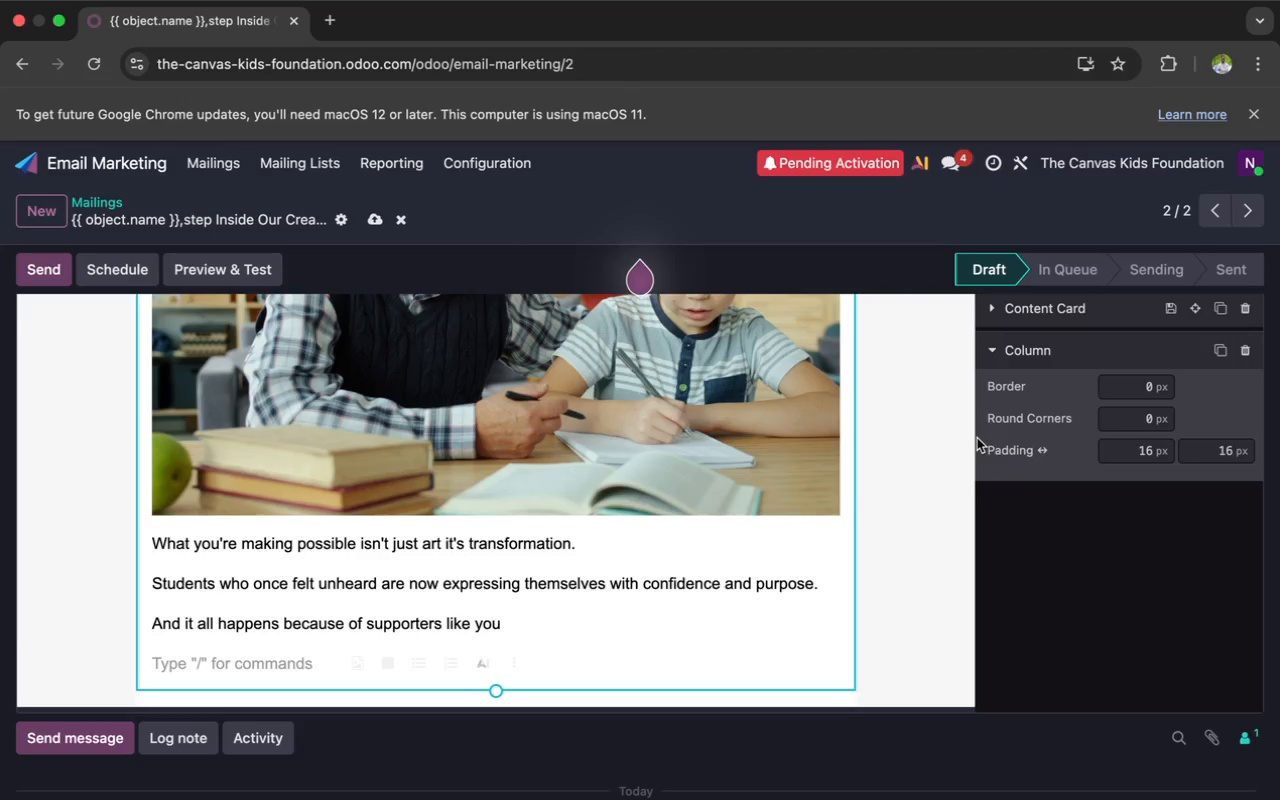 
scroll: coordinate [977, 438], scroll_direction: up, amount: 8.0
 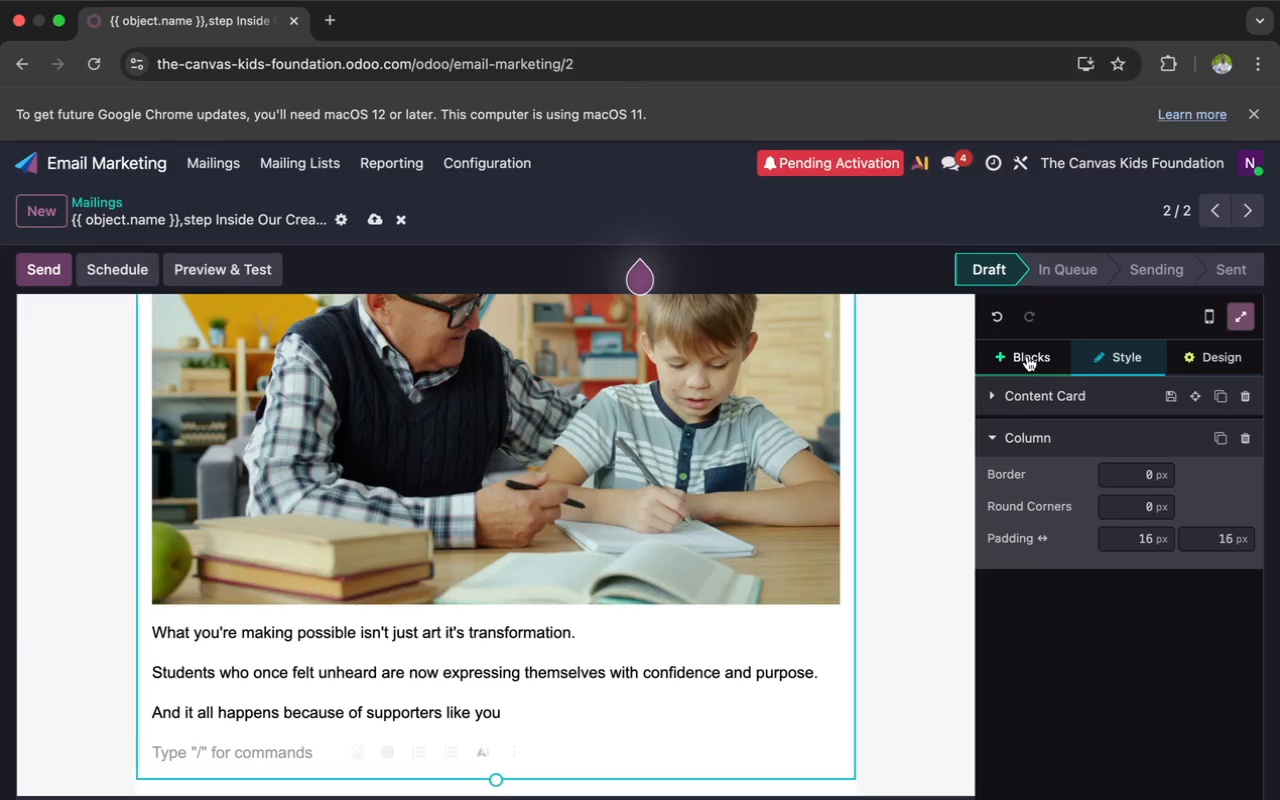 
left_click([1026, 358])
 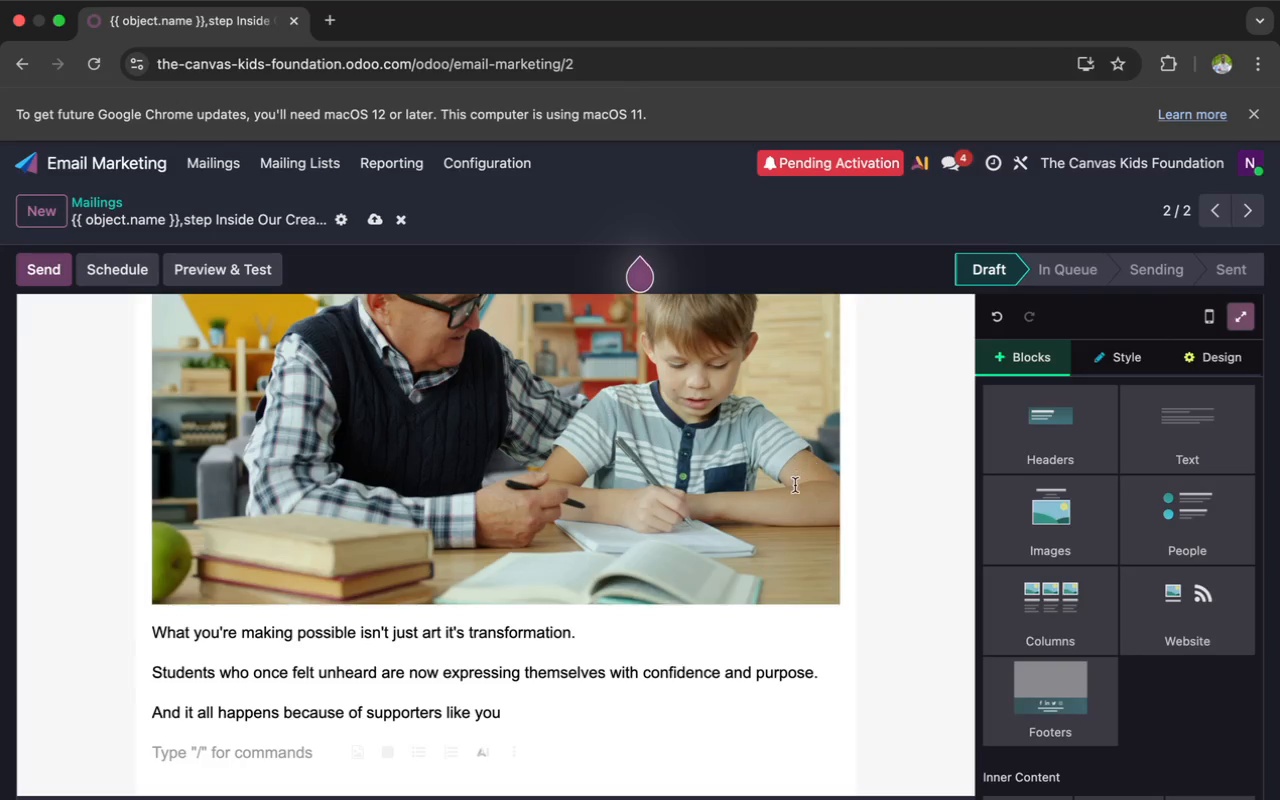 
scroll: coordinate [795, 485], scroll_direction: down, amount: 17.0
 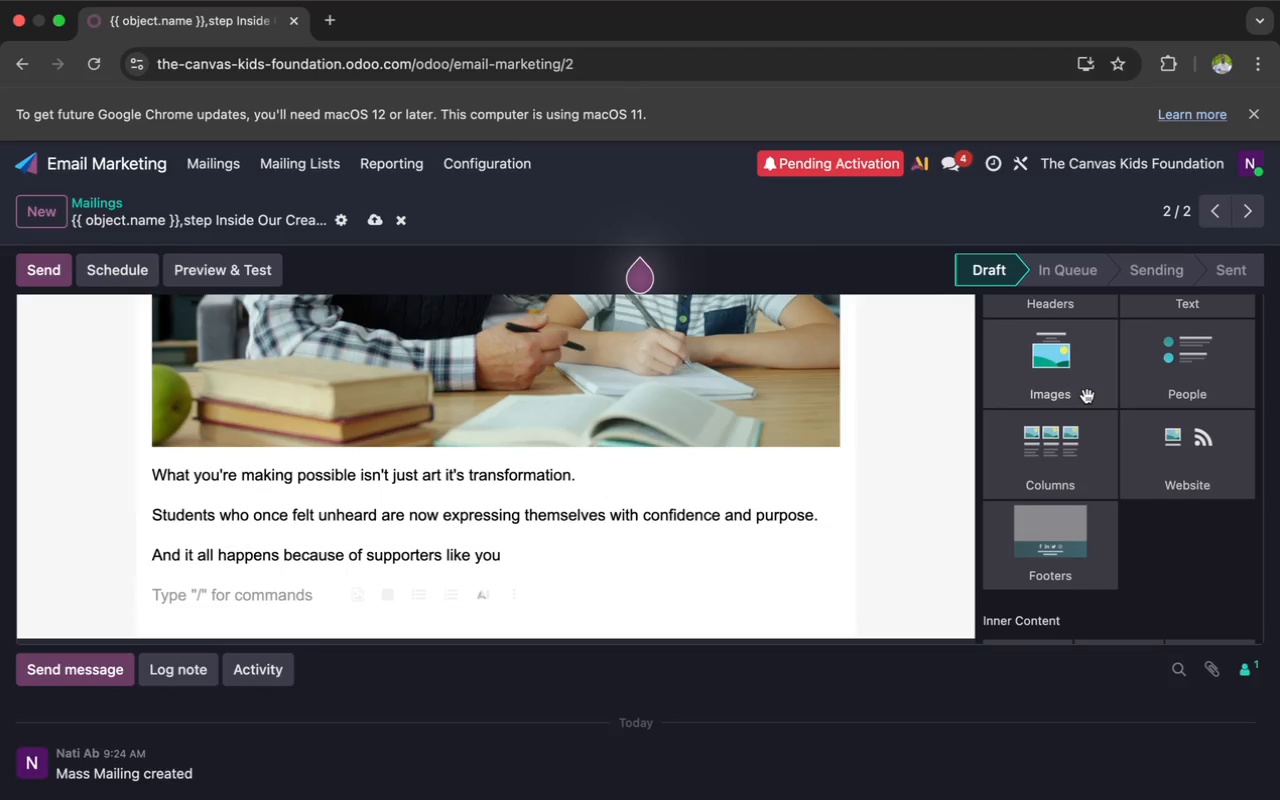 
scroll: coordinate [1093, 408], scroll_direction: up, amount: 2.0
 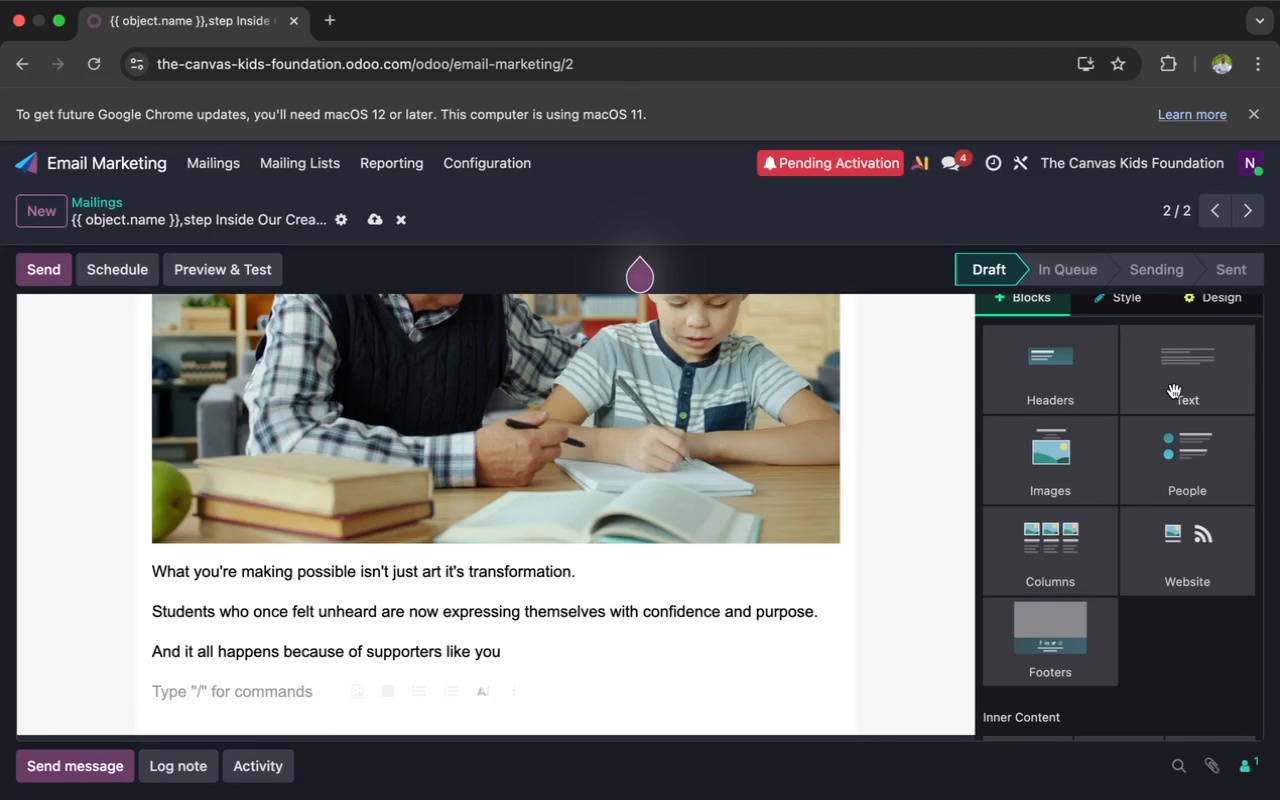 
scroll: coordinate [1120, 481], scroll_direction: down, amount: 46.0
 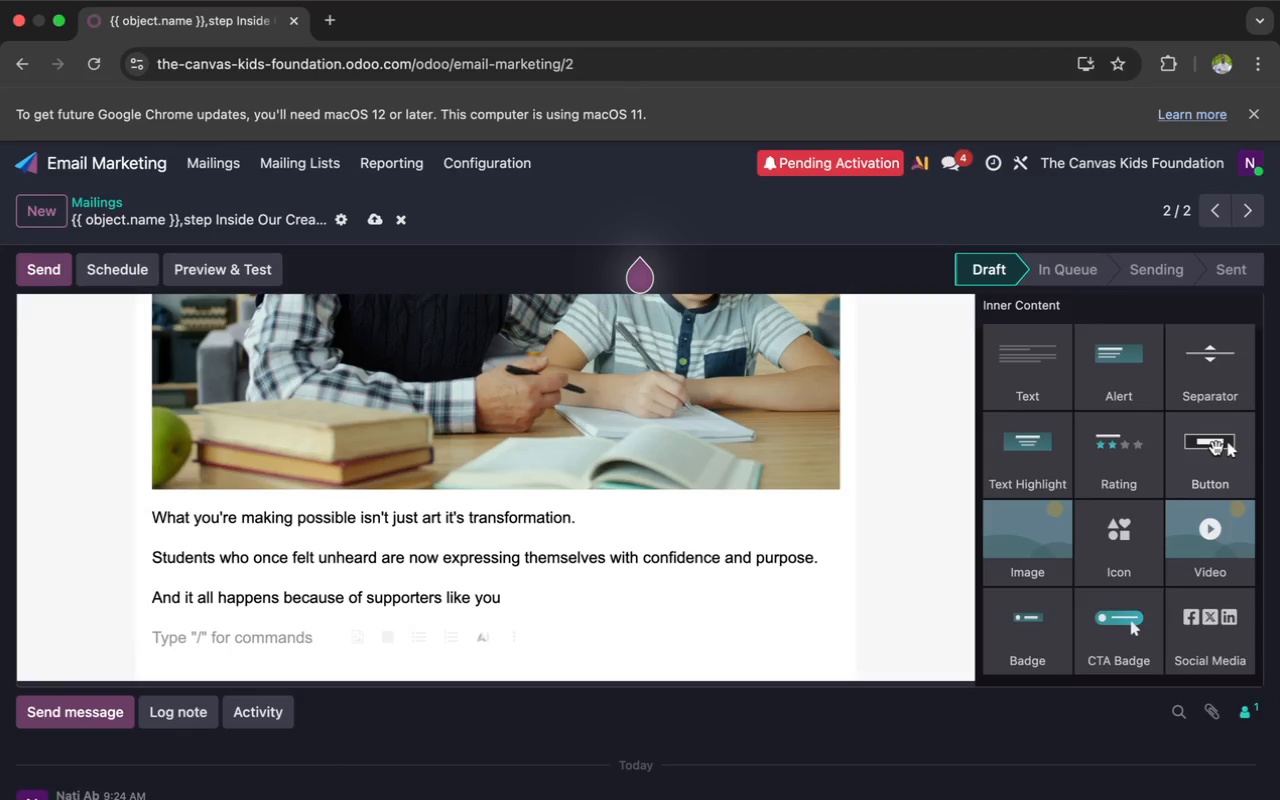 
left_click_drag(start_coordinate=[1216, 449], to_coordinate=[576, 726])
 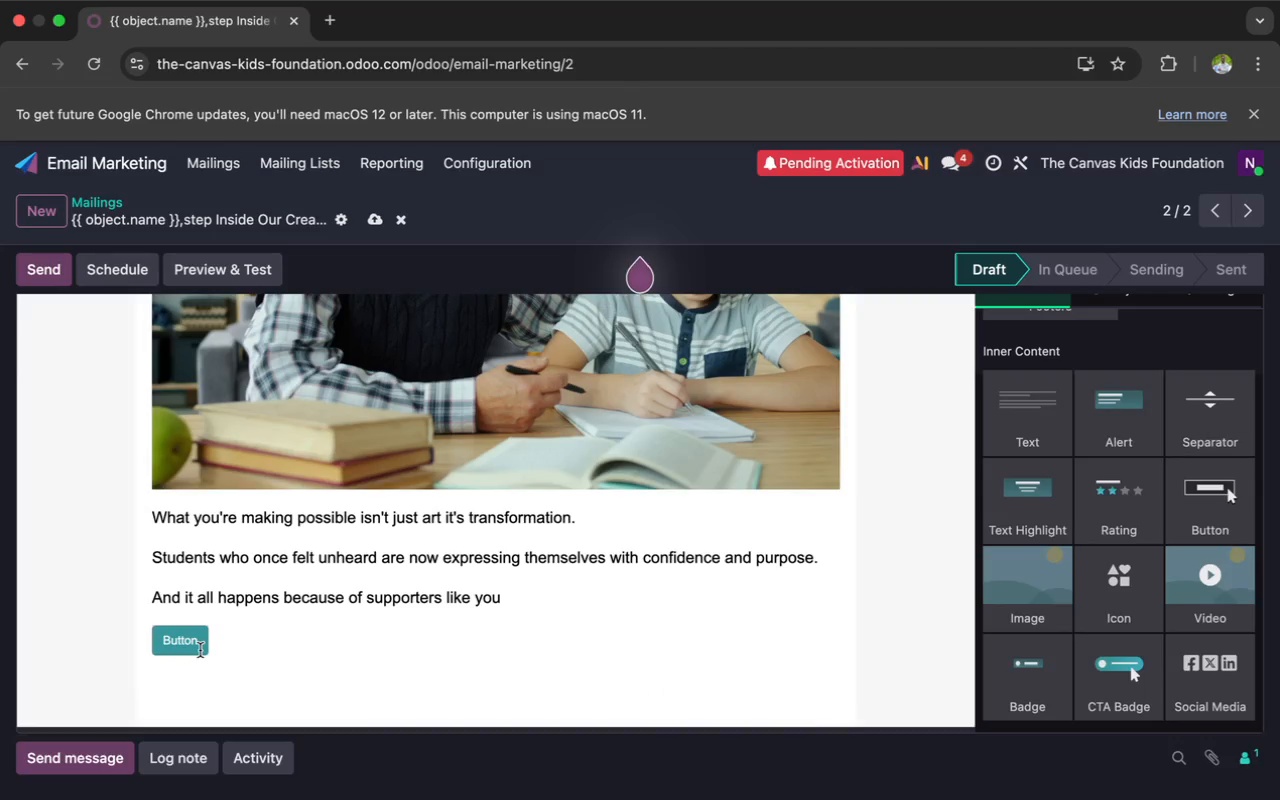 
wait(12.12)
 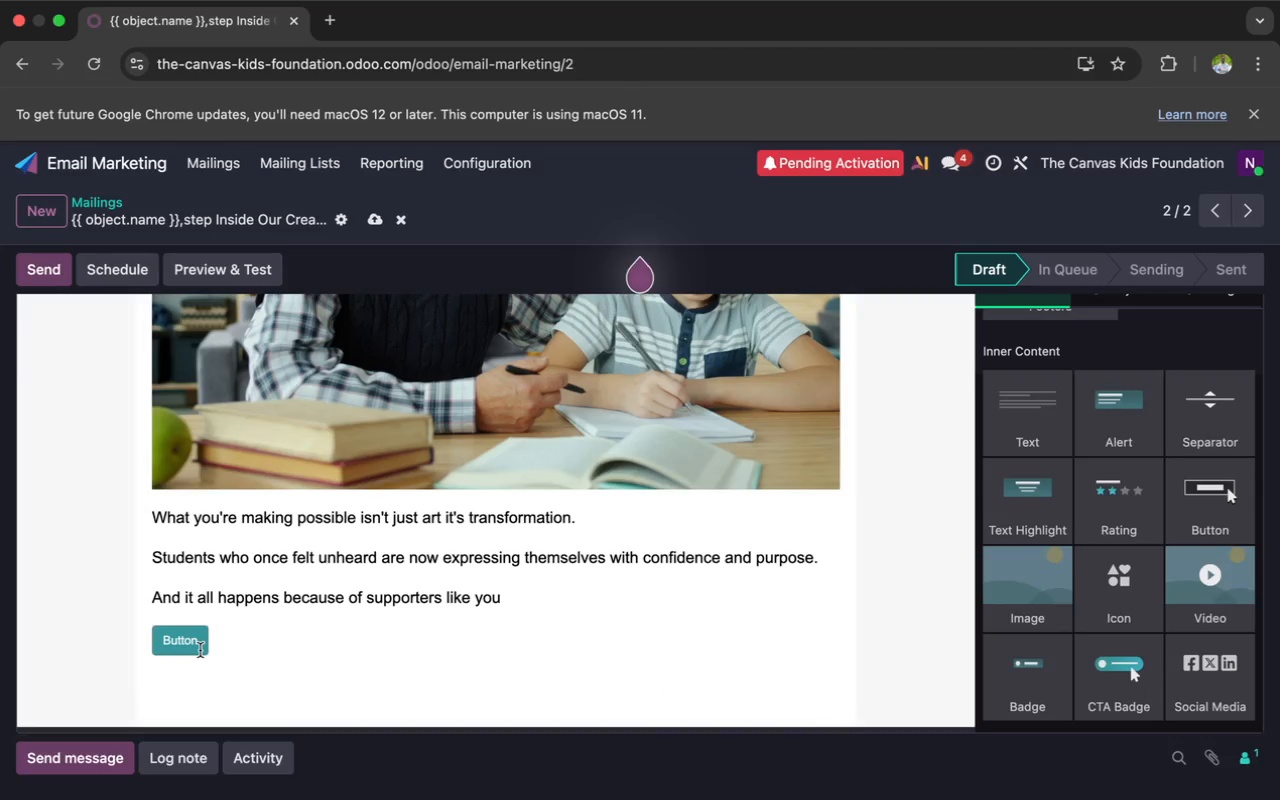 
left_click([200, 650])
 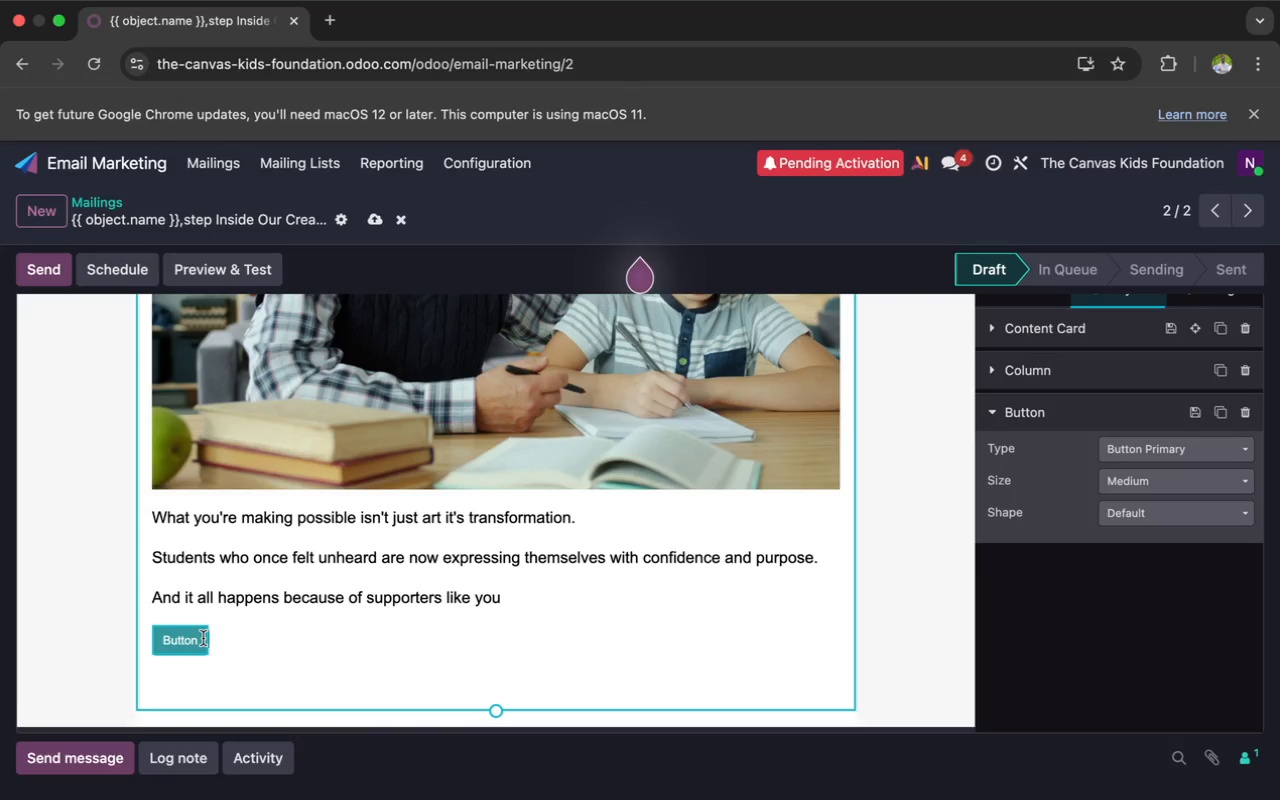 
left_click([203, 638])
 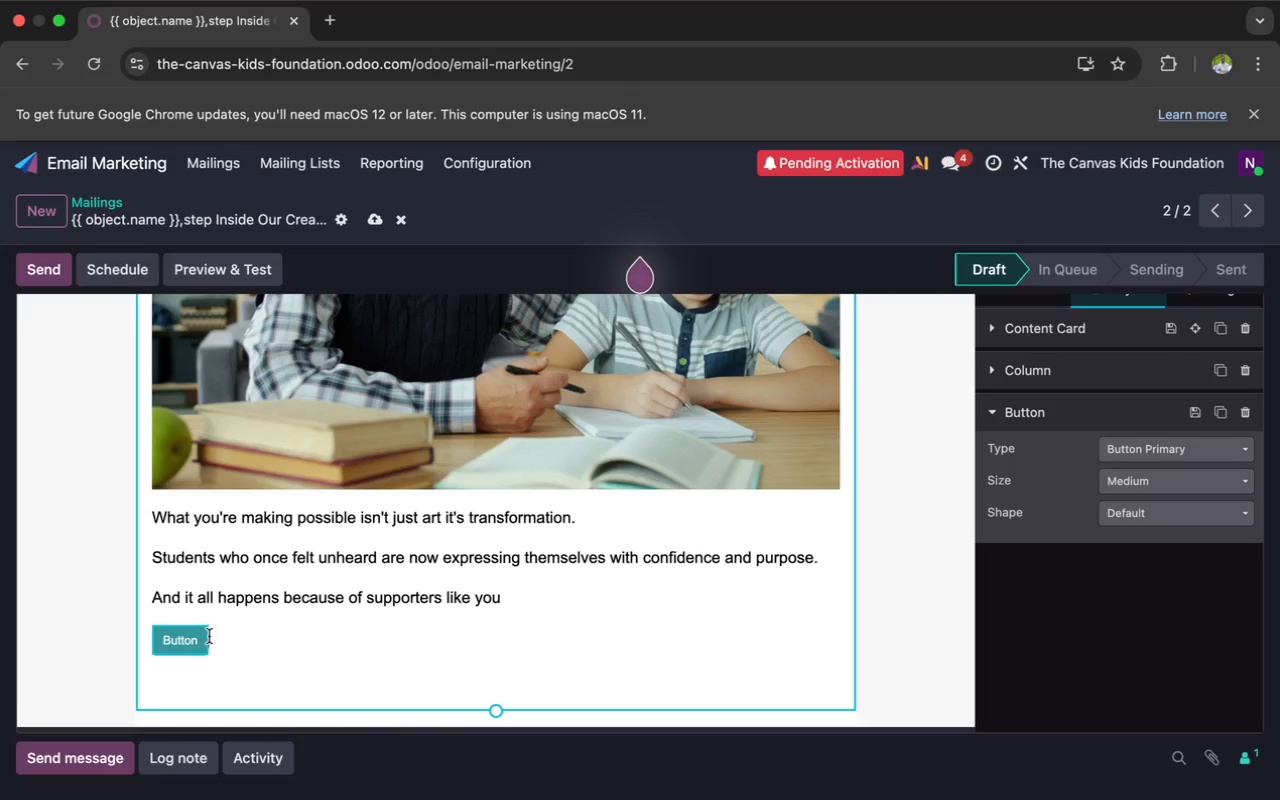 
left_click([199, 636])
 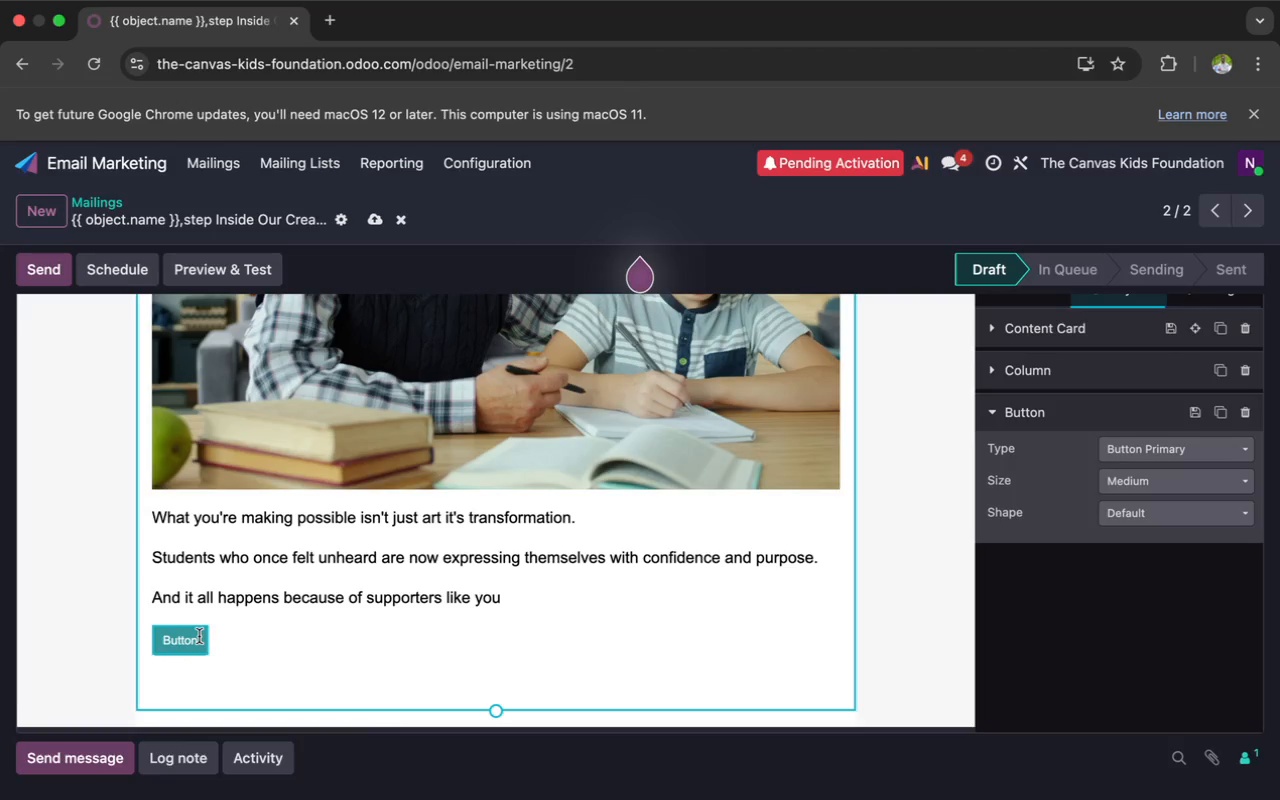 
key(Backspace)
 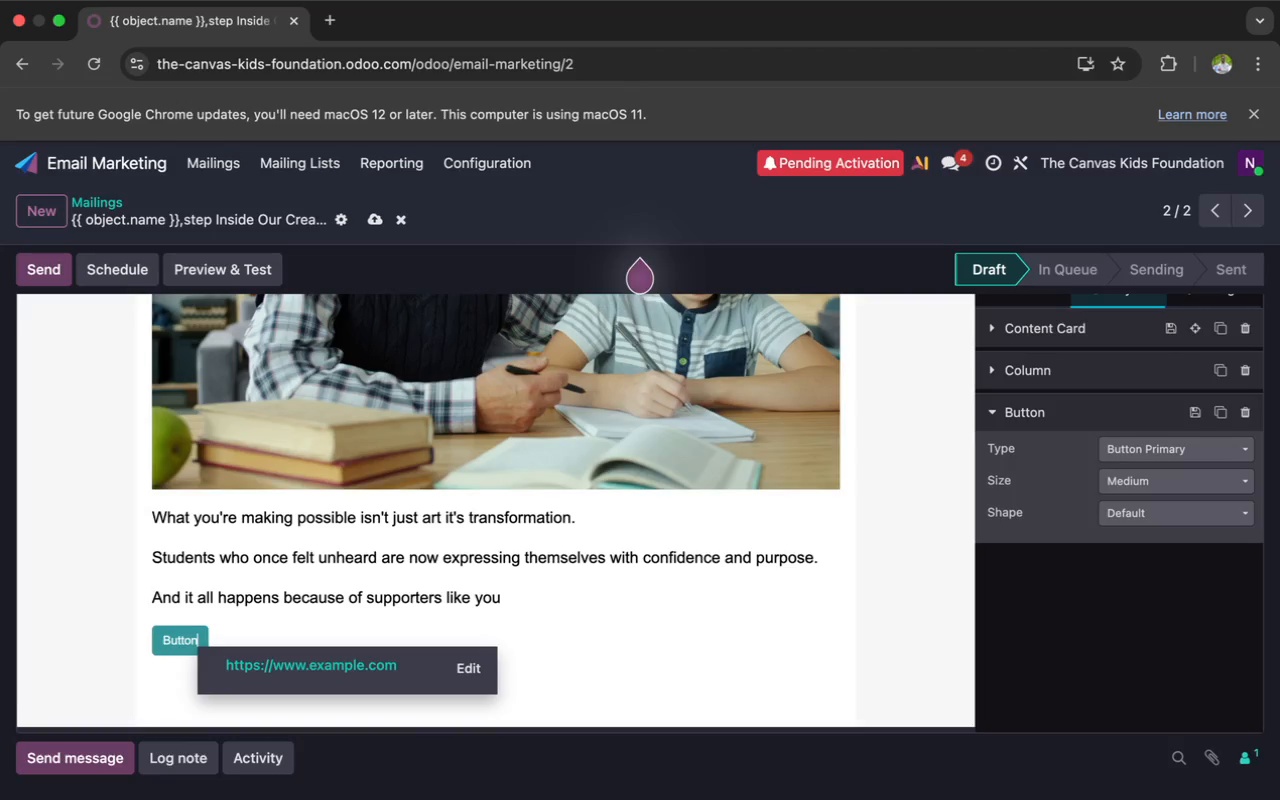 
key(Backspace)
 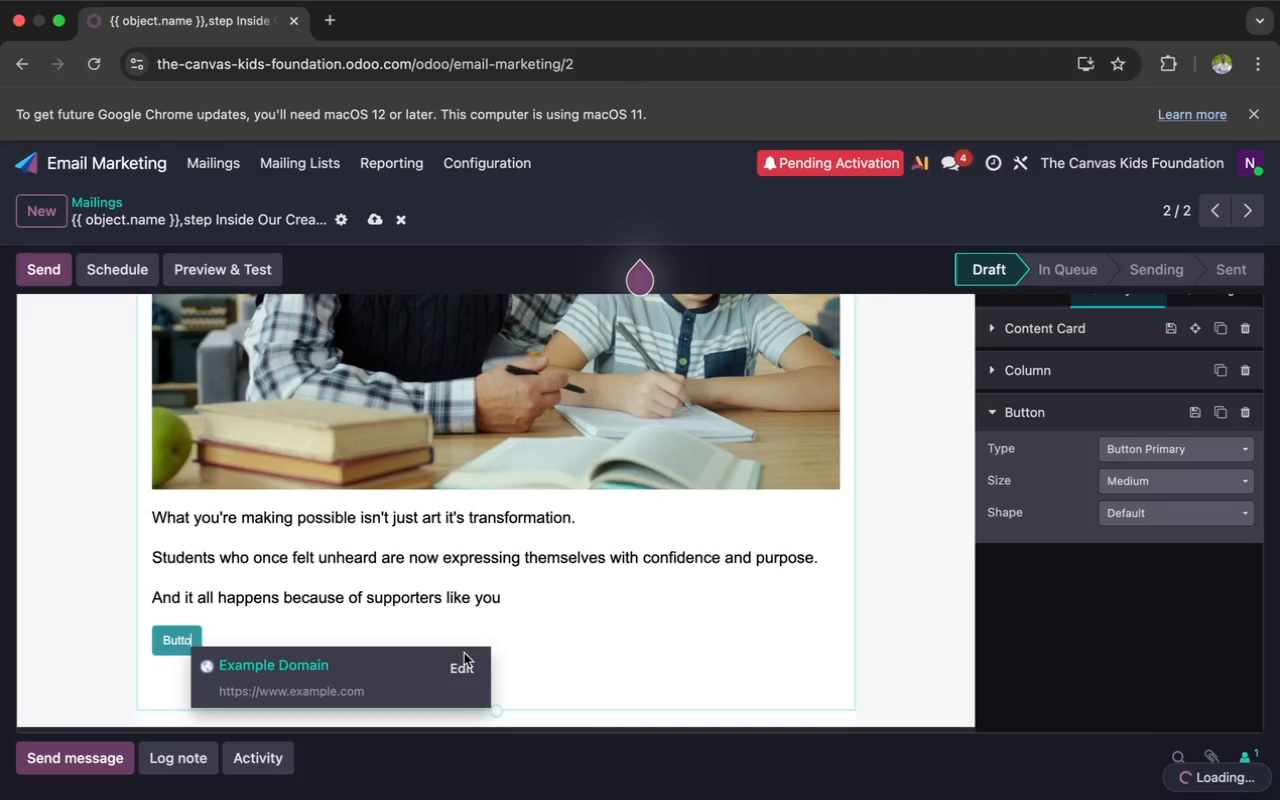 
left_click([463, 663])
 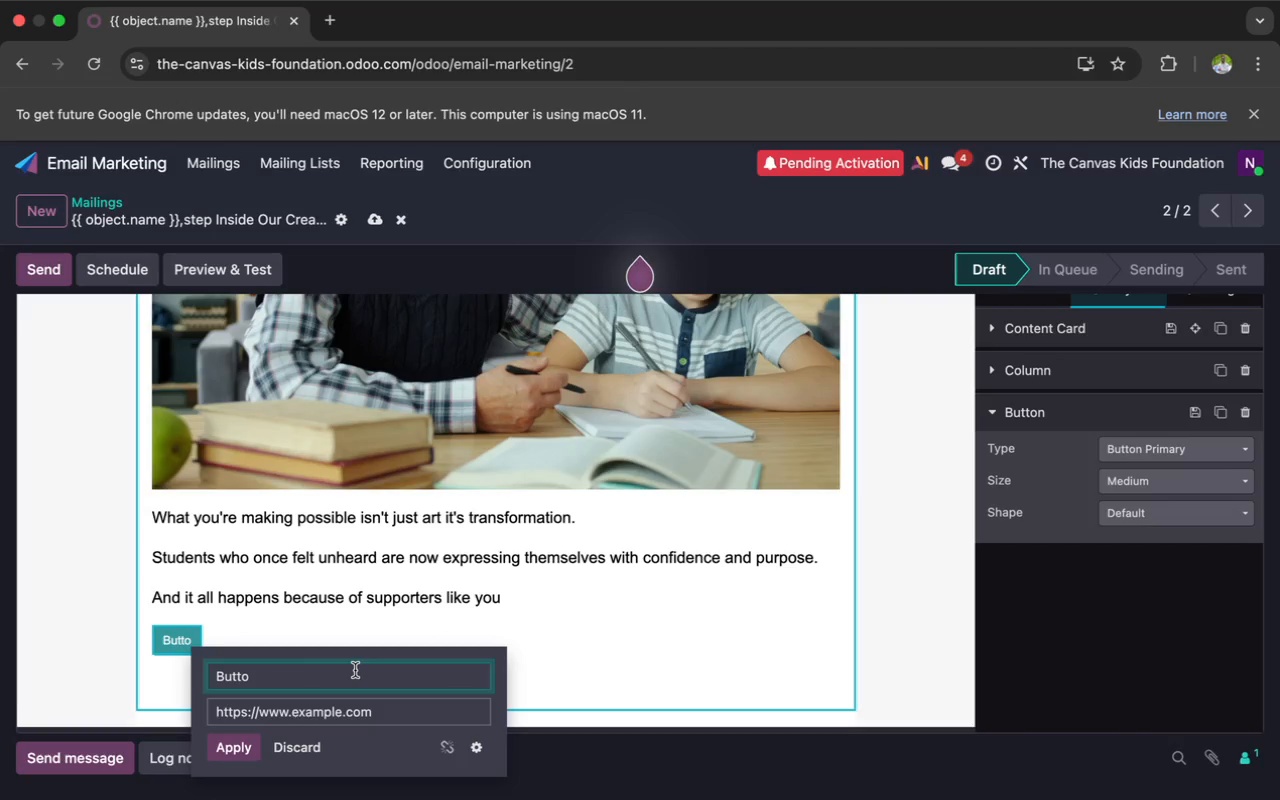 
key(Backspace)
key(Backspace)
key(Backspace)
key(Backspace)
key(Backspace)
type(Wh)
 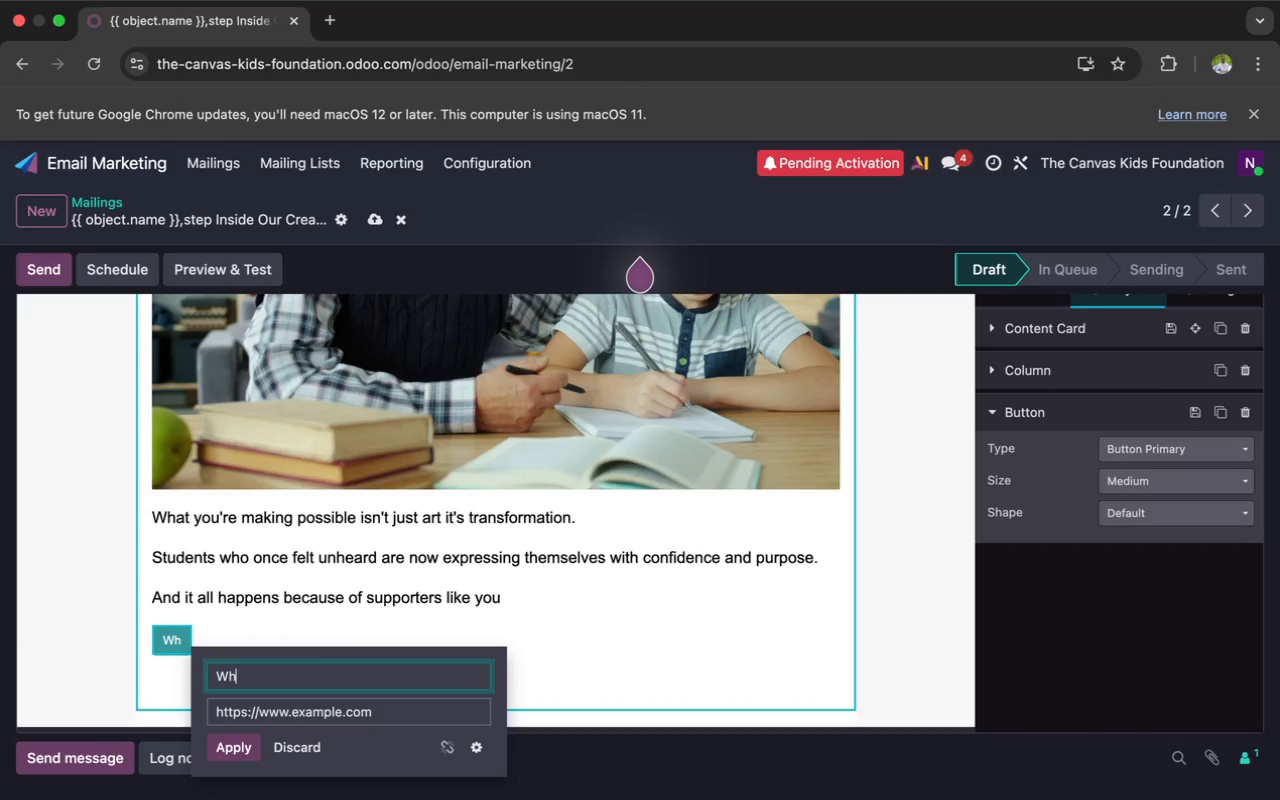 
key(Backspace)
type(ant )
 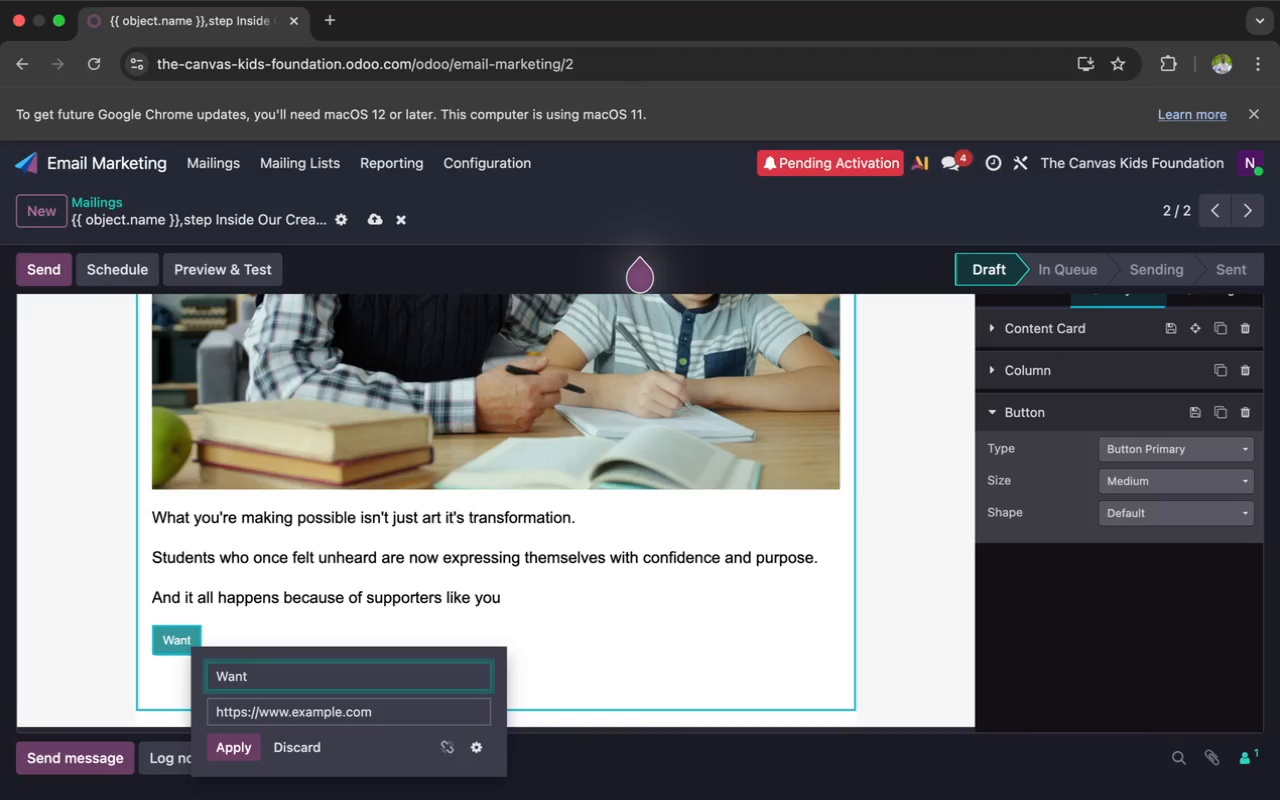 
wait(11.75)
 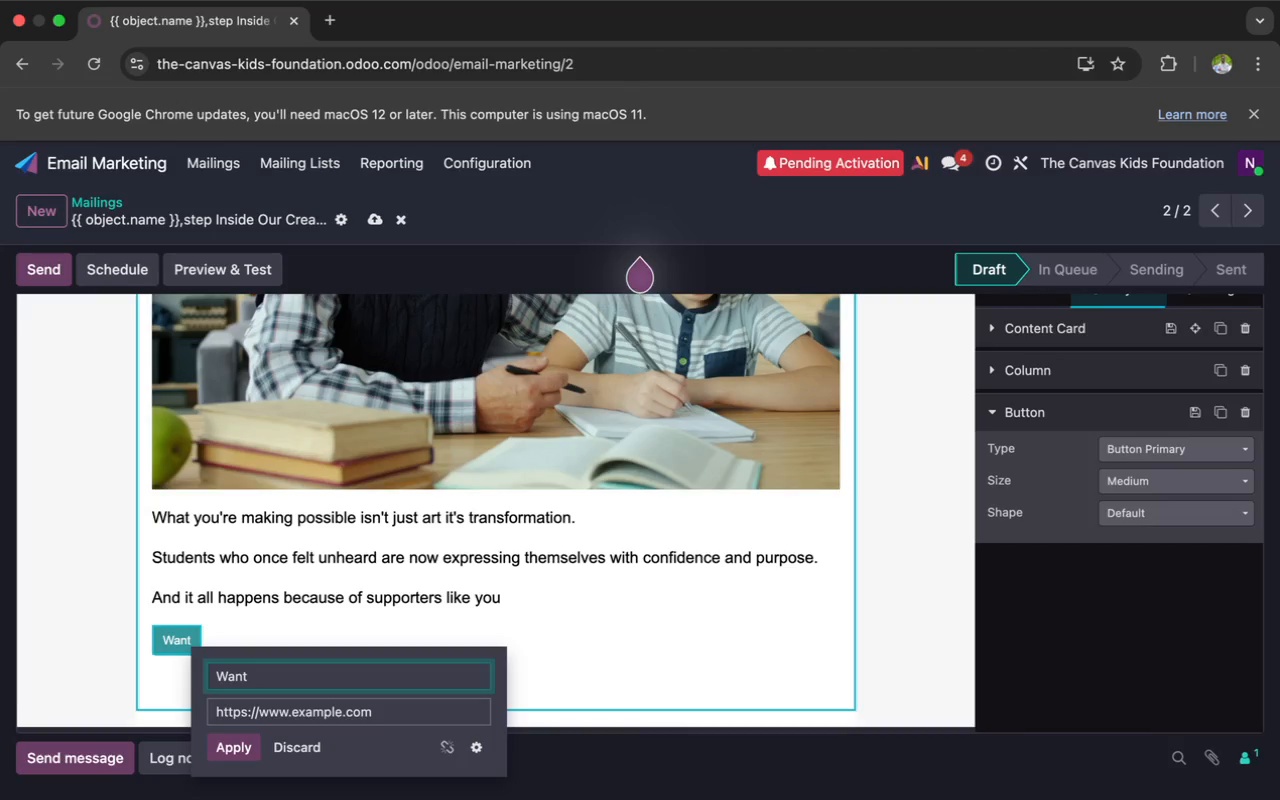 
type(to see more bene)
key(Backspace)
type(hide)
 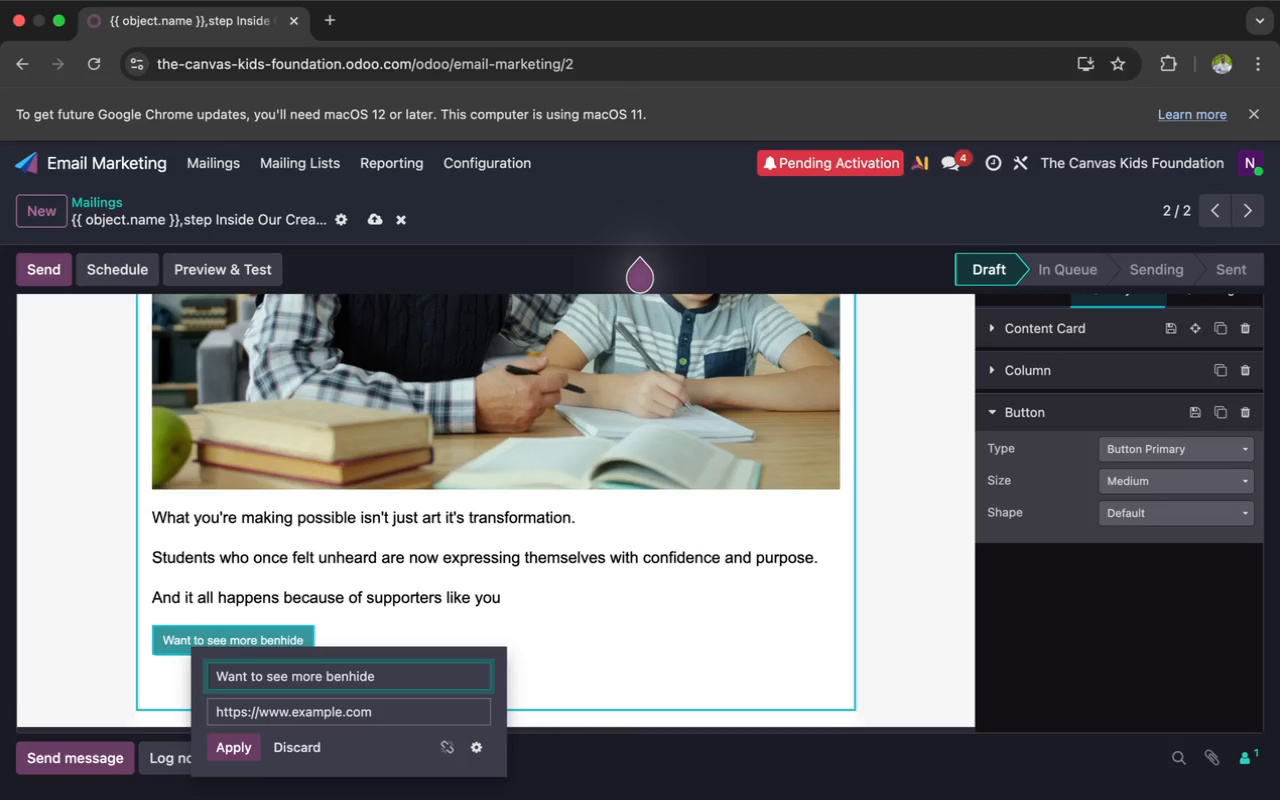 
wait(5.32)
 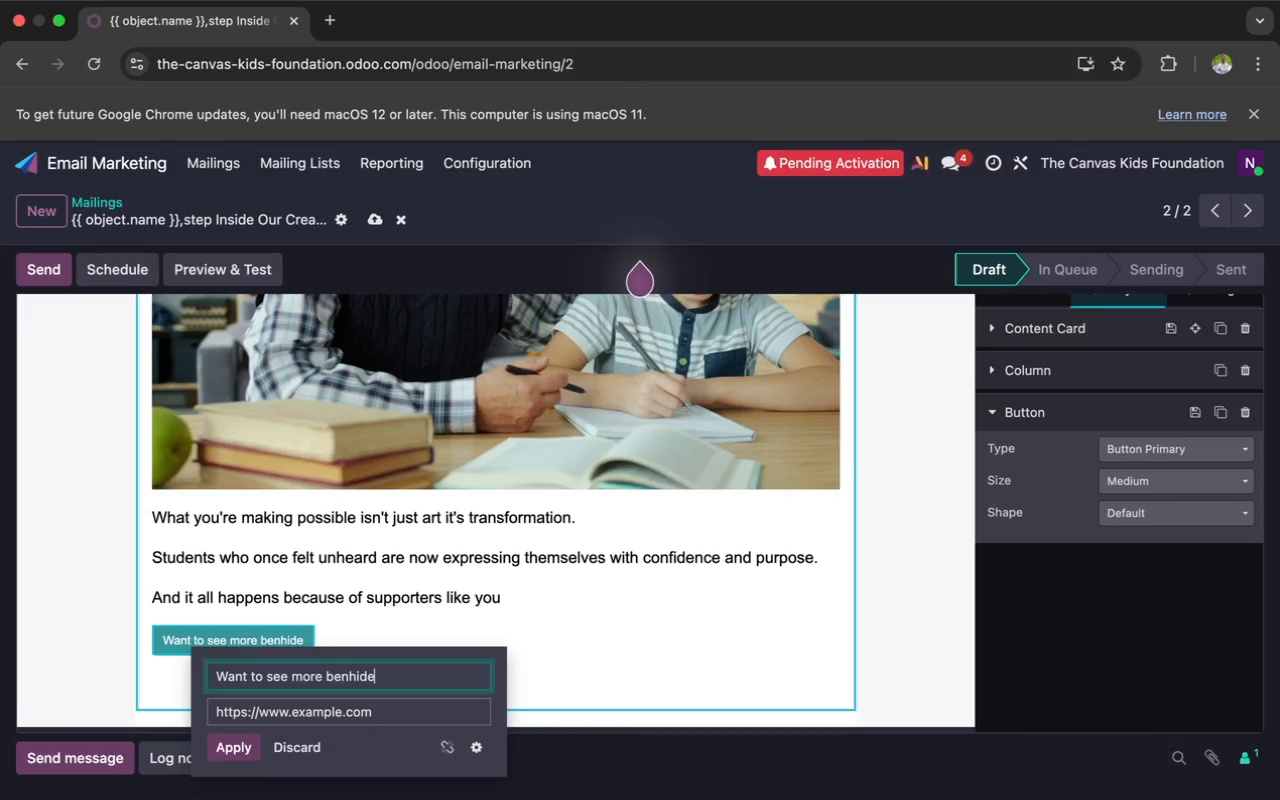 
key(Backspace)
key(Backspace)
key(Backspace)
key(Backspace)
key(Backspace)
type(hind)
 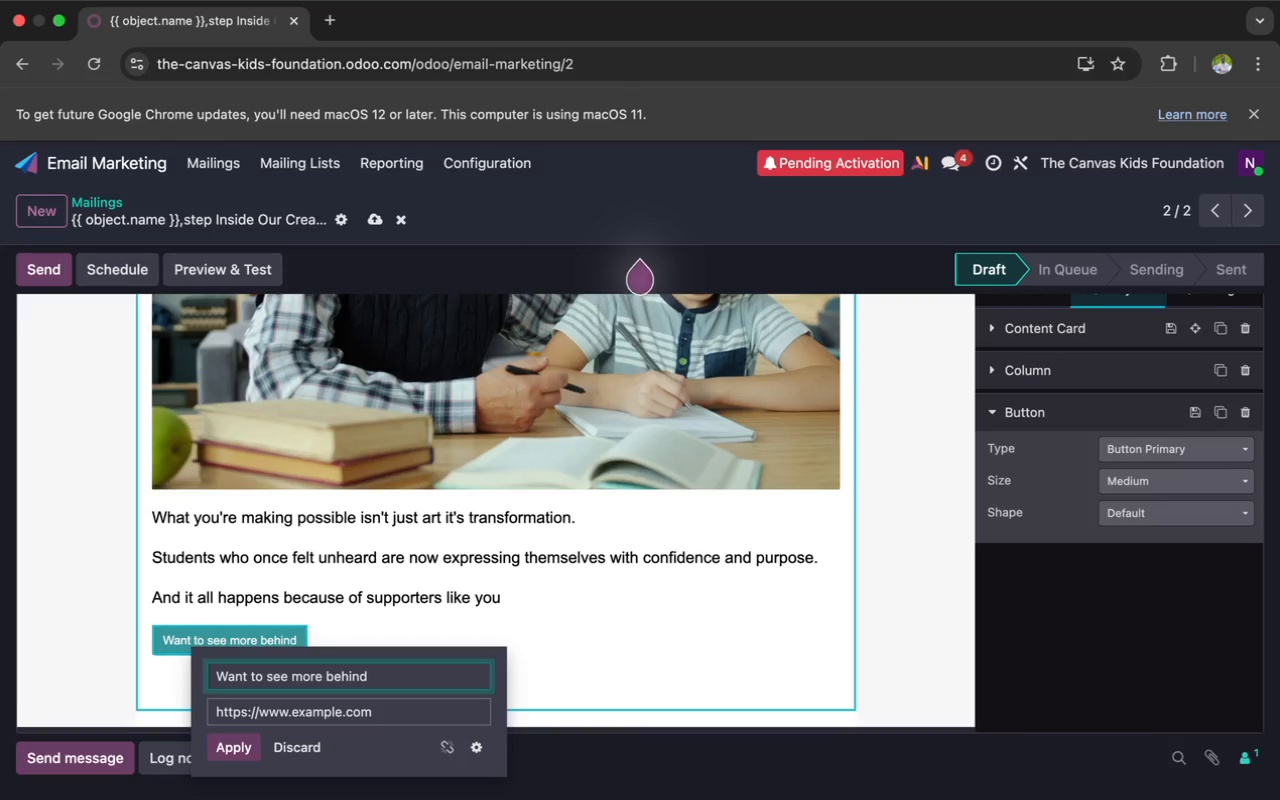 
type( the scen)
 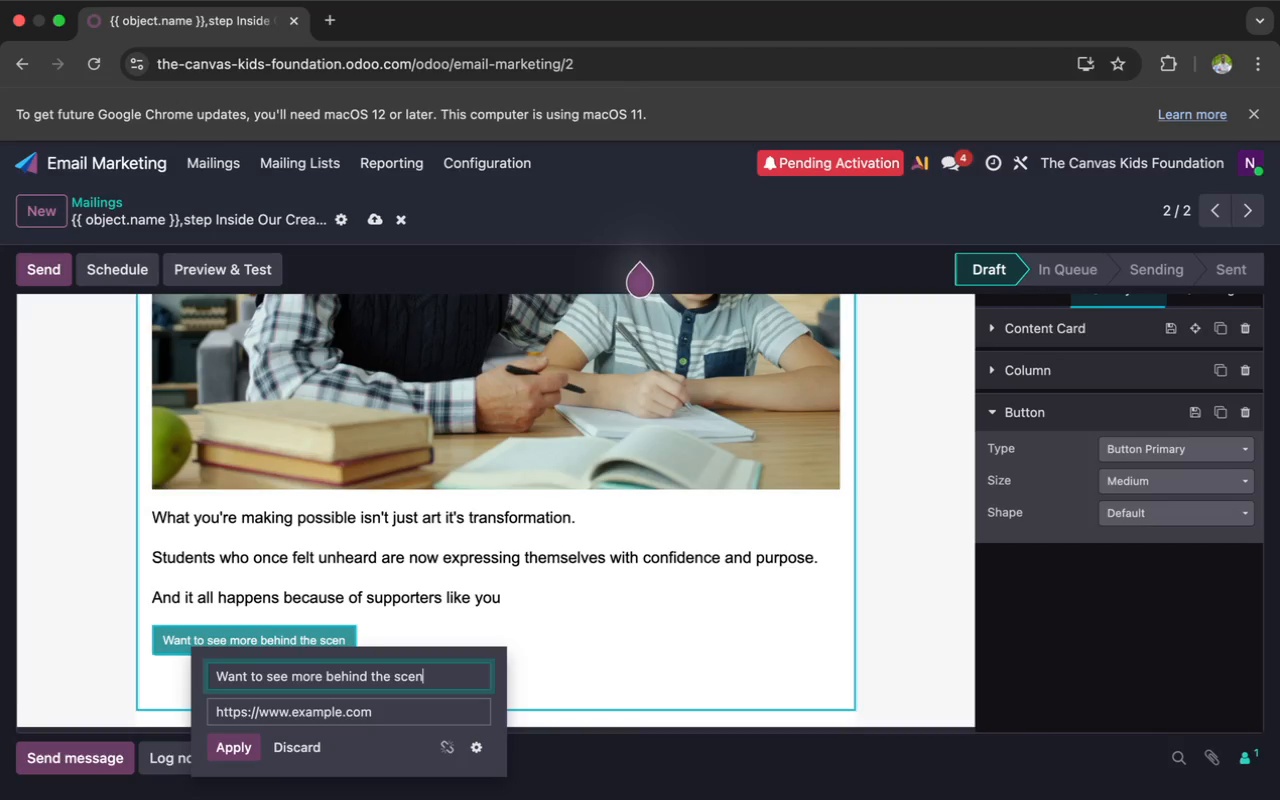 
type(es)
 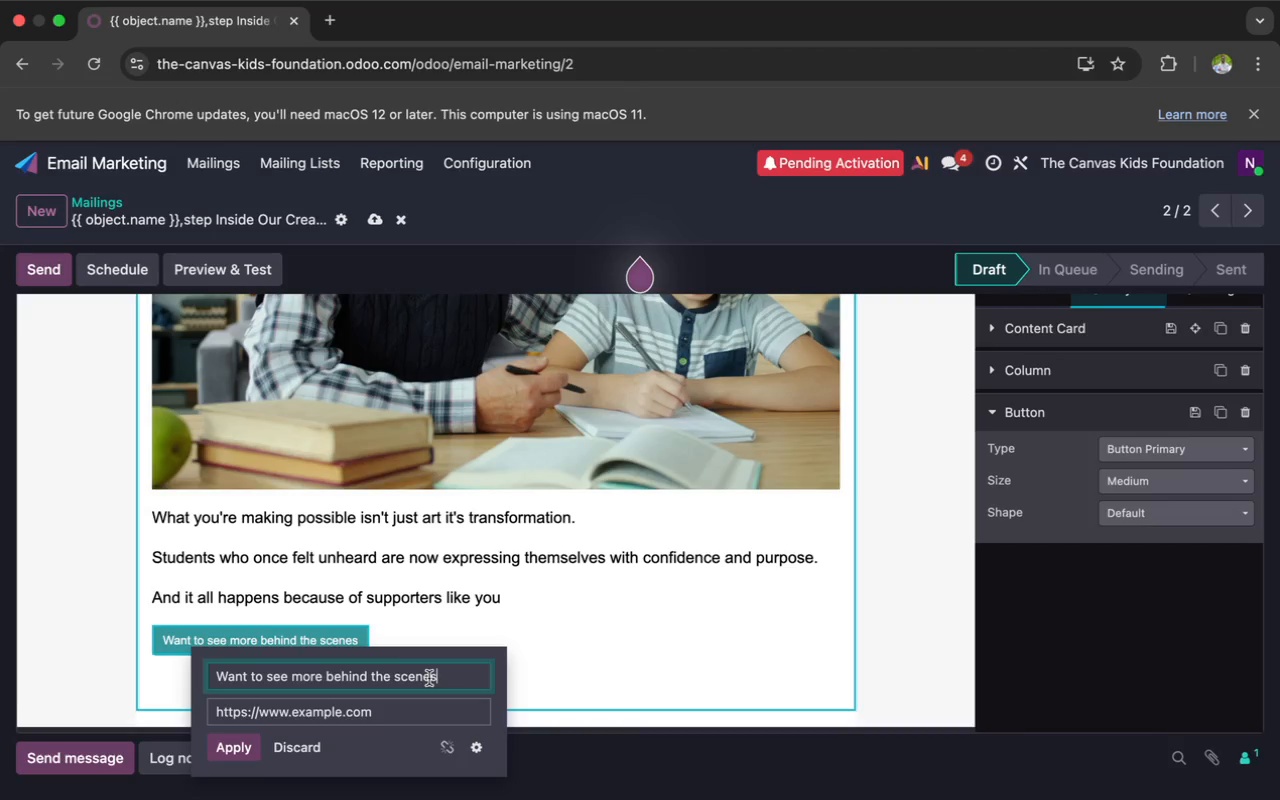 
left_click_drag(start_coordinate=[444, 678], to_coordinate=[215, 676])
 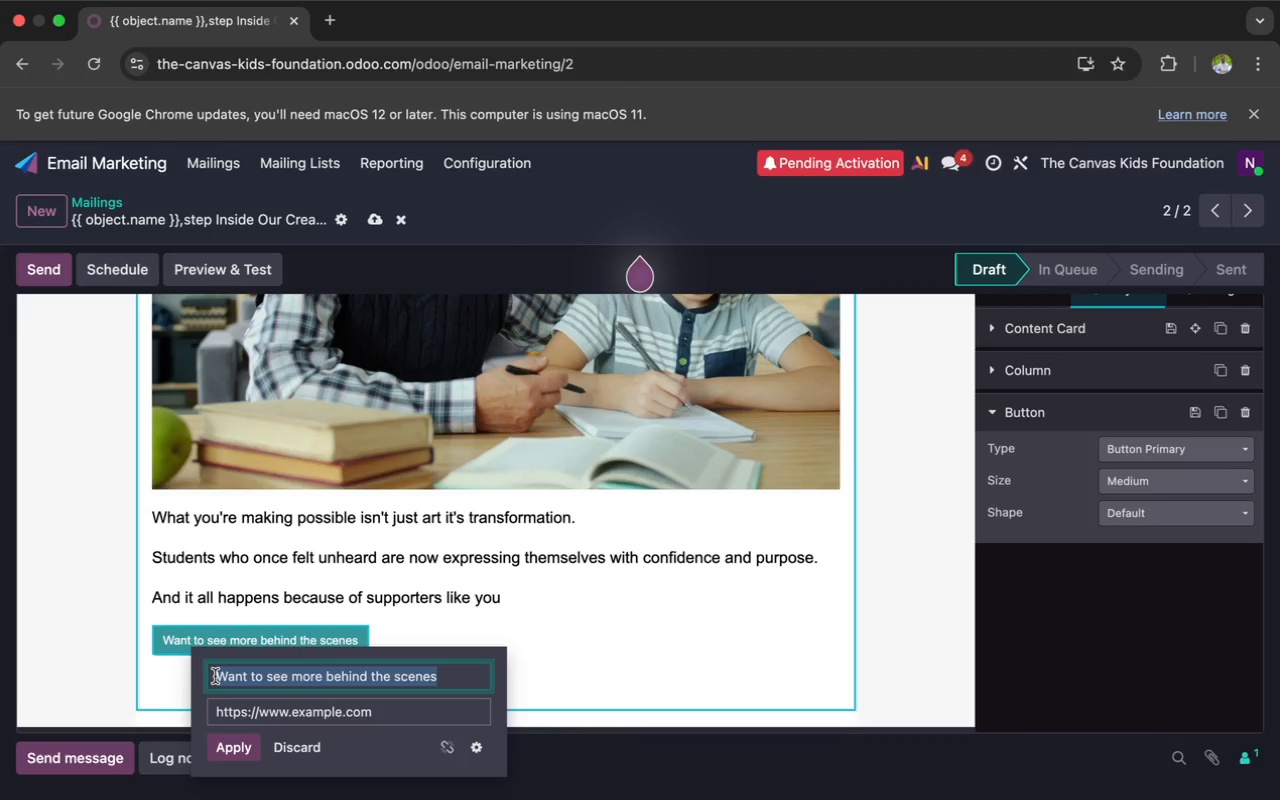 
key(Meta+CommandLeft)
 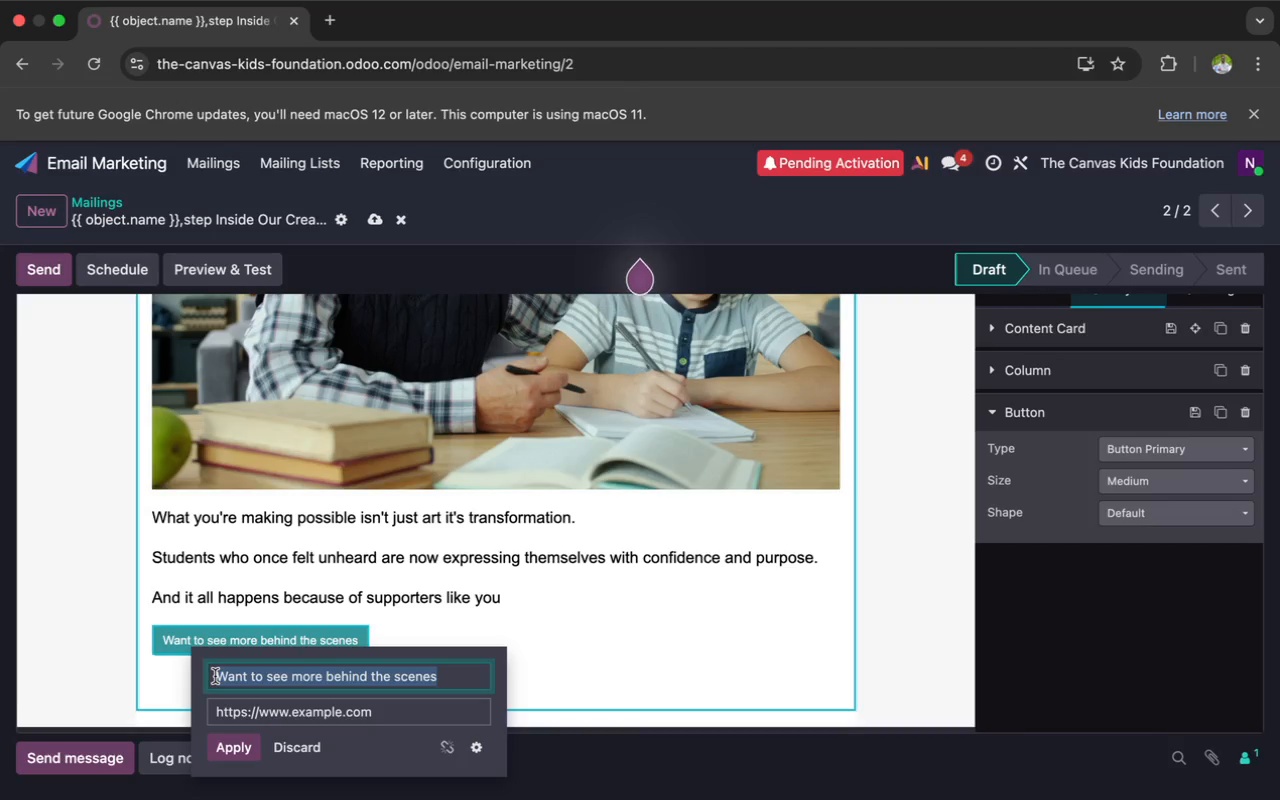 
key(Meta+X)
 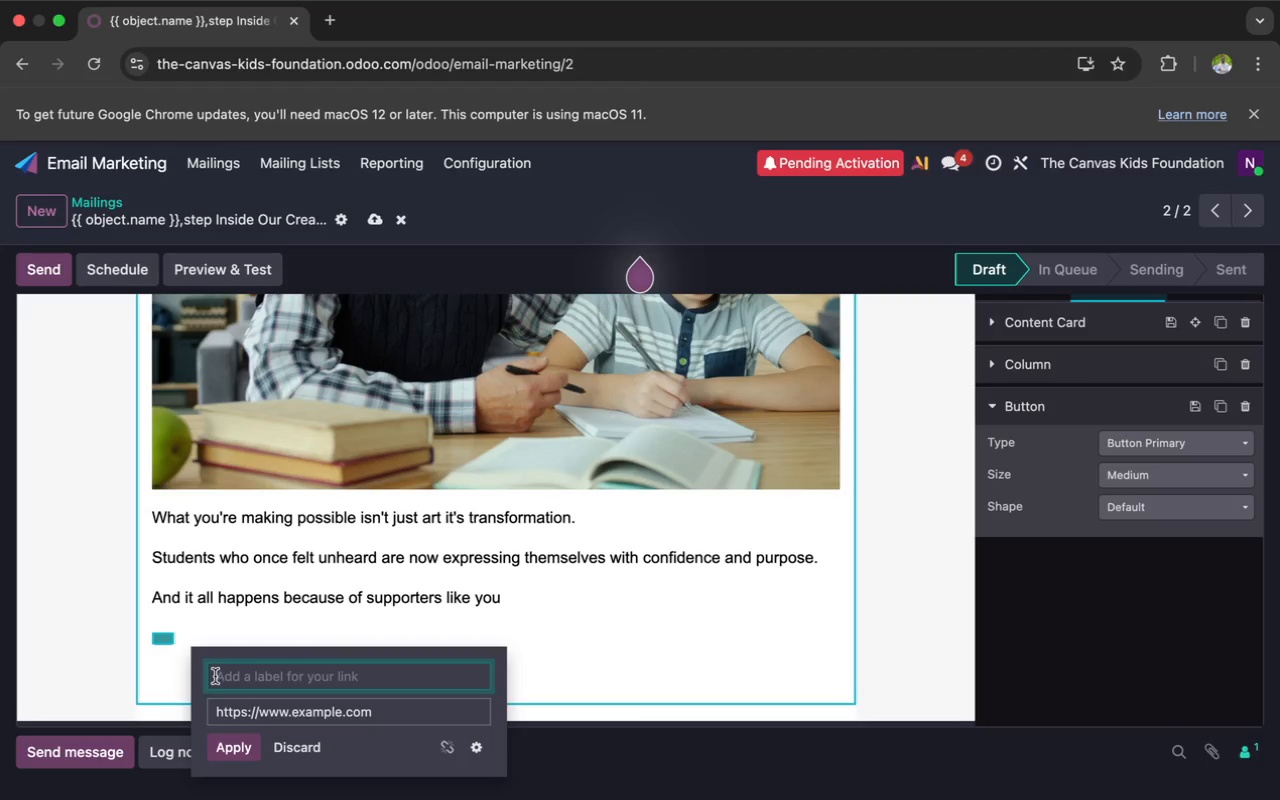 
type(Explore Our Programs)
 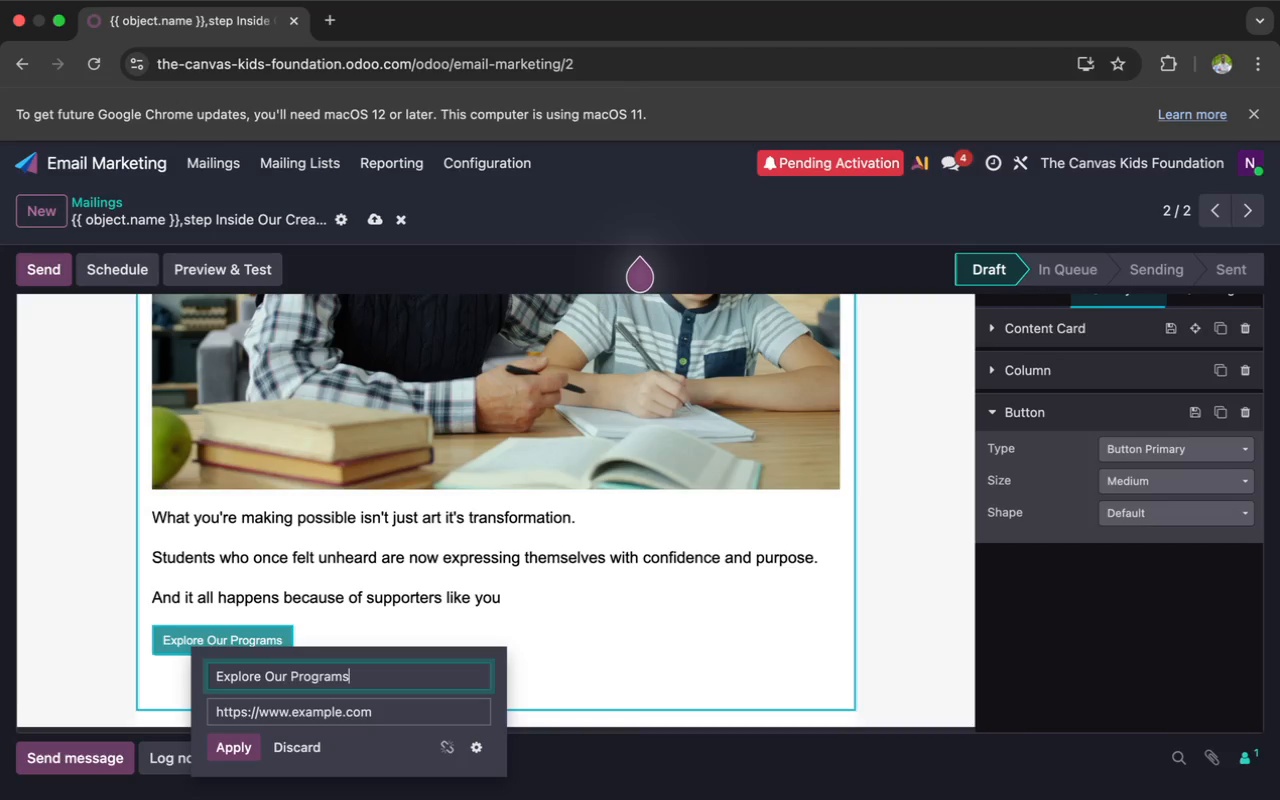 
left_click([248, 743])
 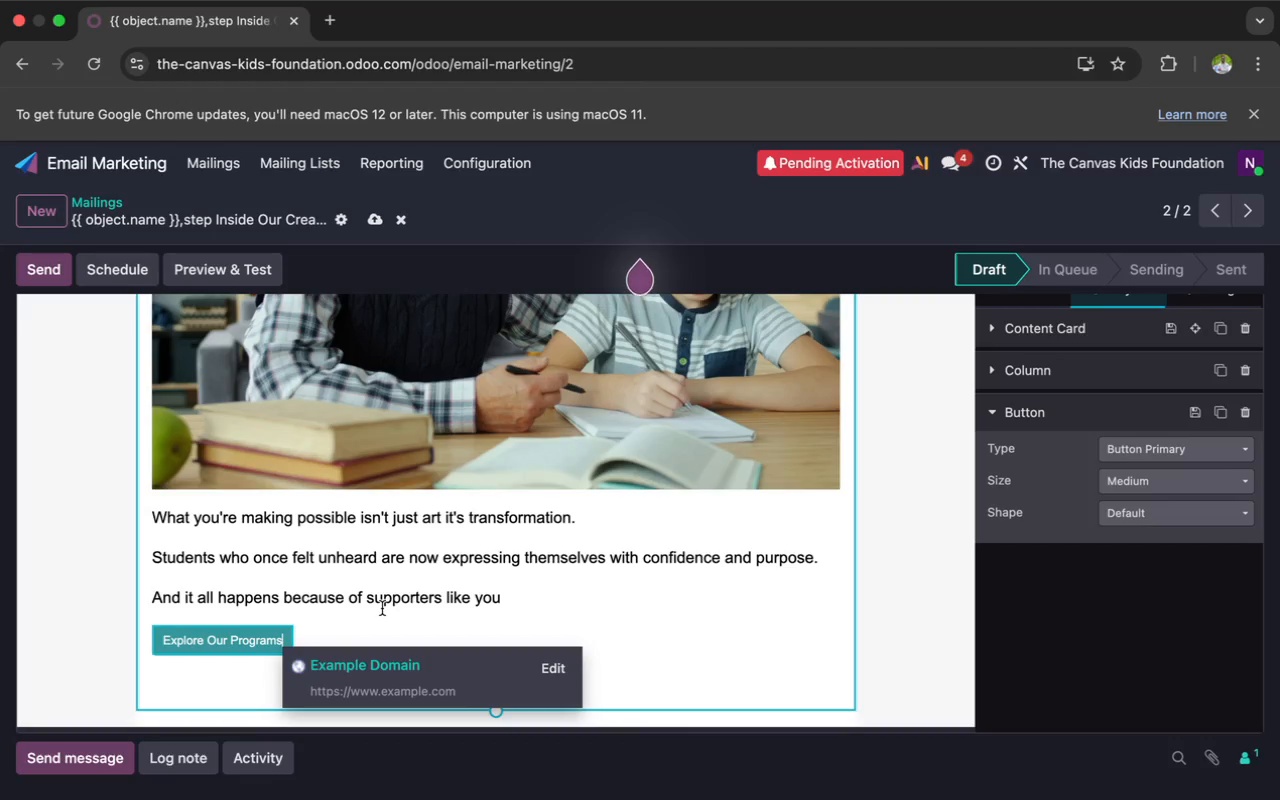 
left_click([505, 594])
 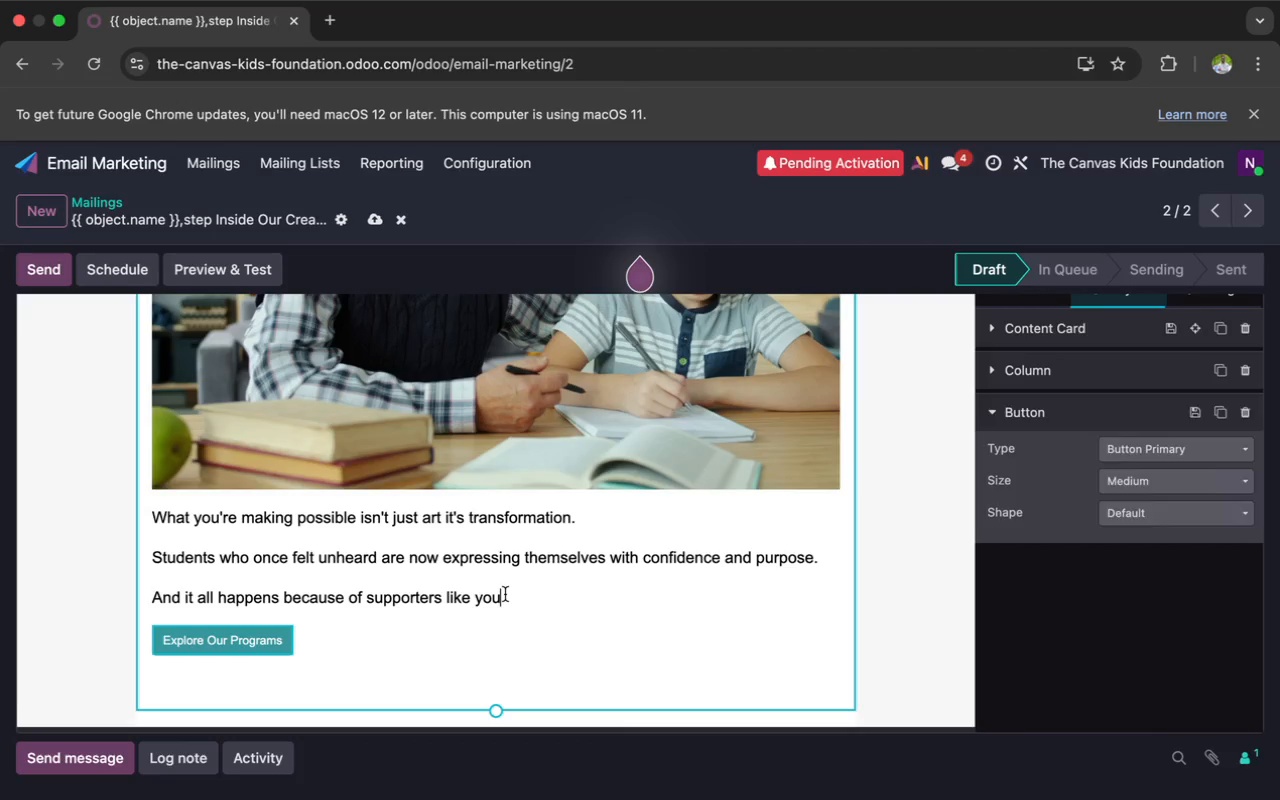 
key(Enter)
 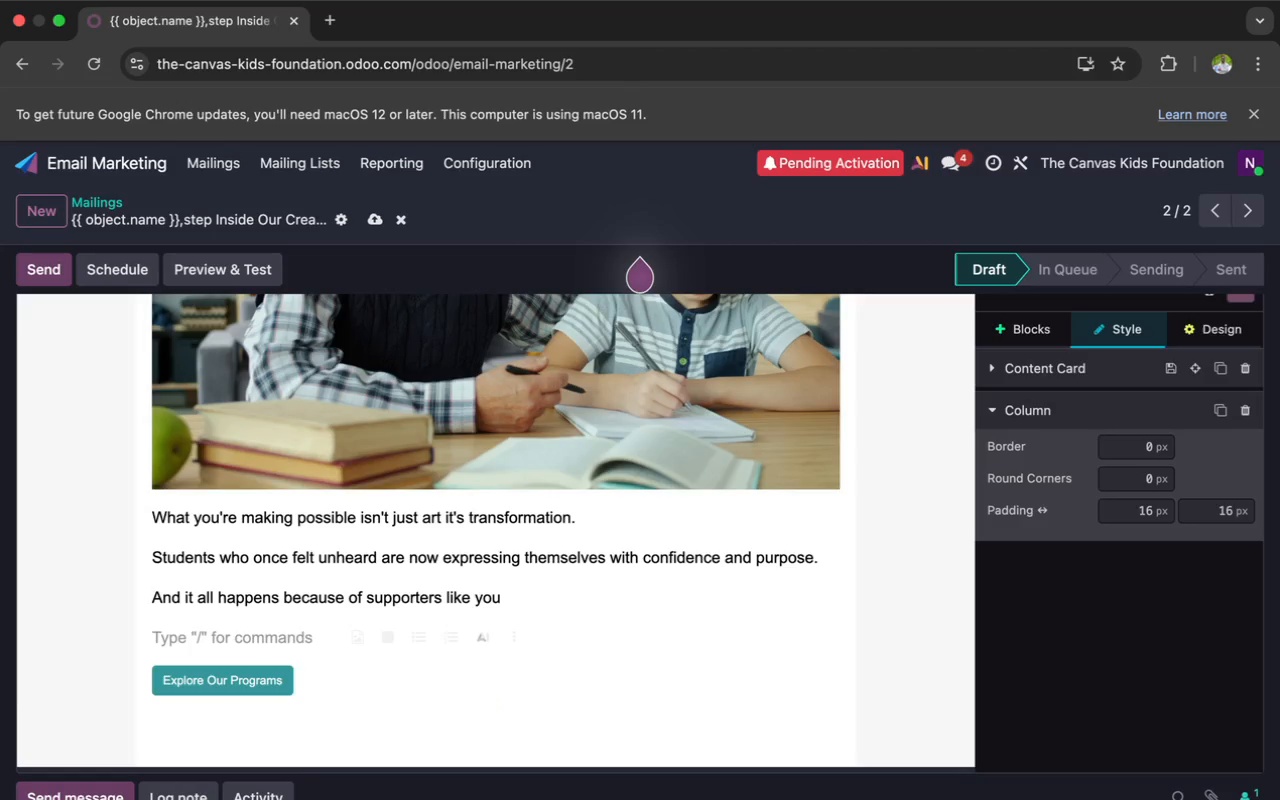 
key(Meta+CommandLeft)
 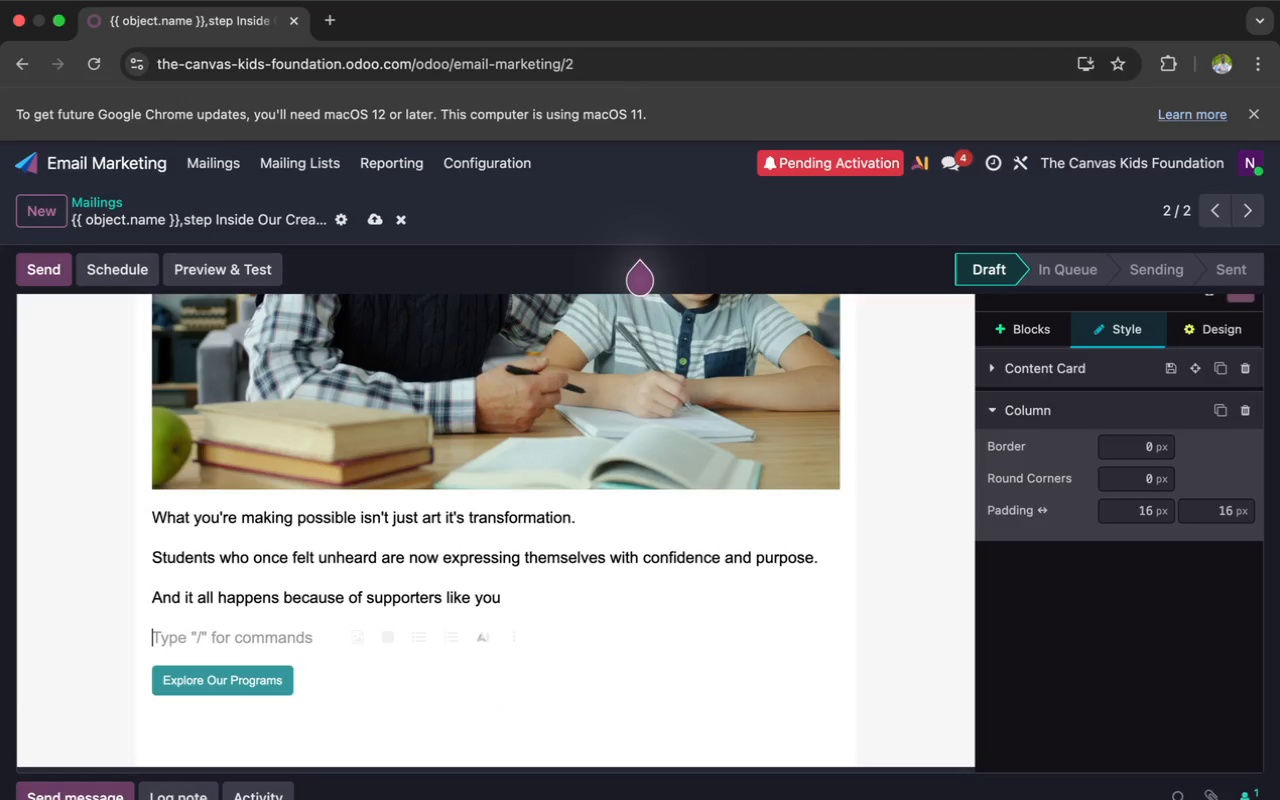 
key(Meta+V)
 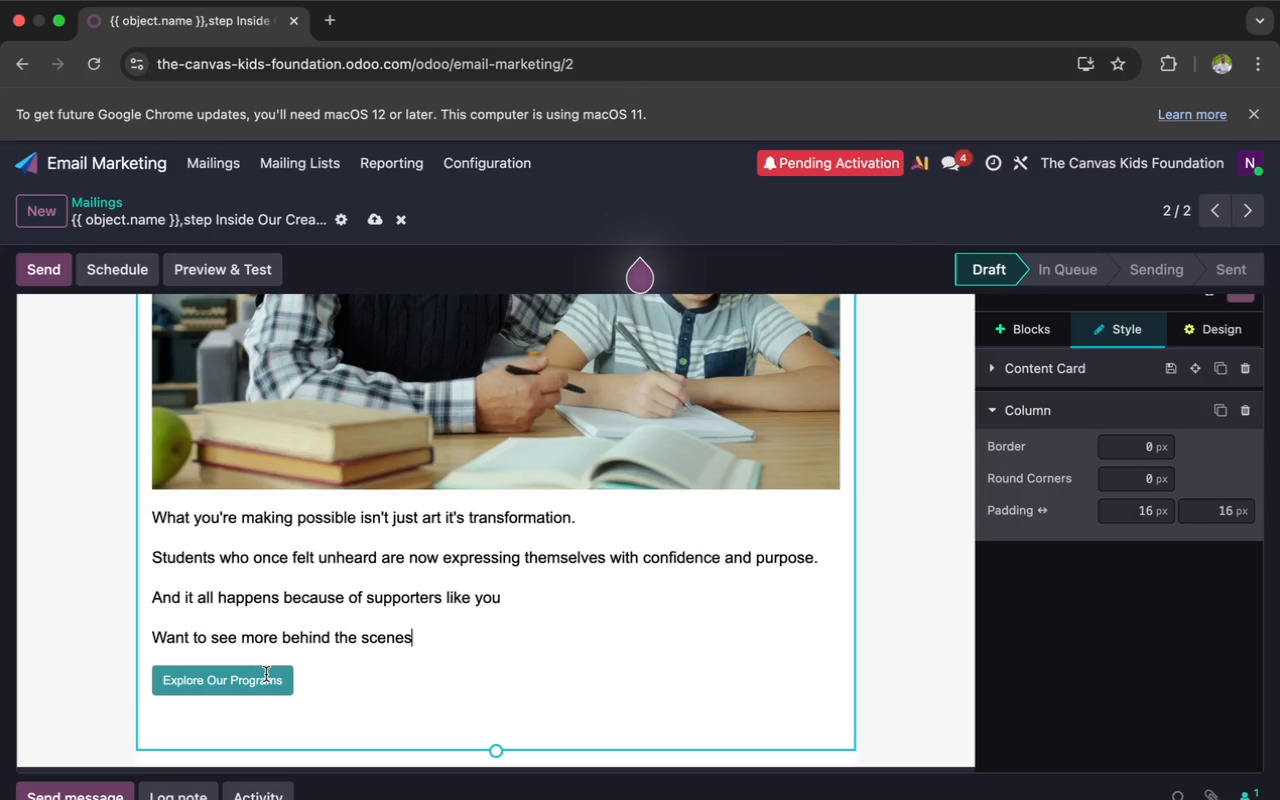 
wait(26.54)
 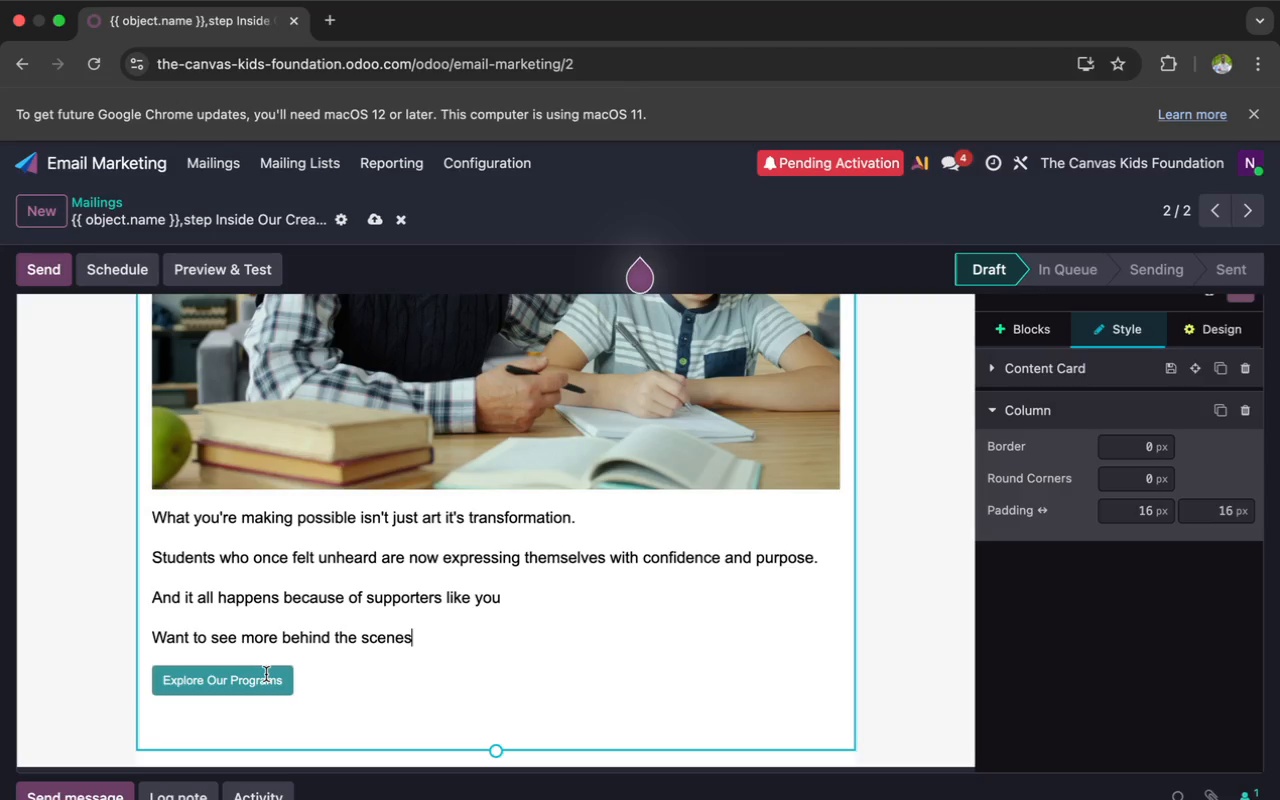 
left_click_drag(start_coordinate=[284, 683], to_coordinate=[151, 691])
 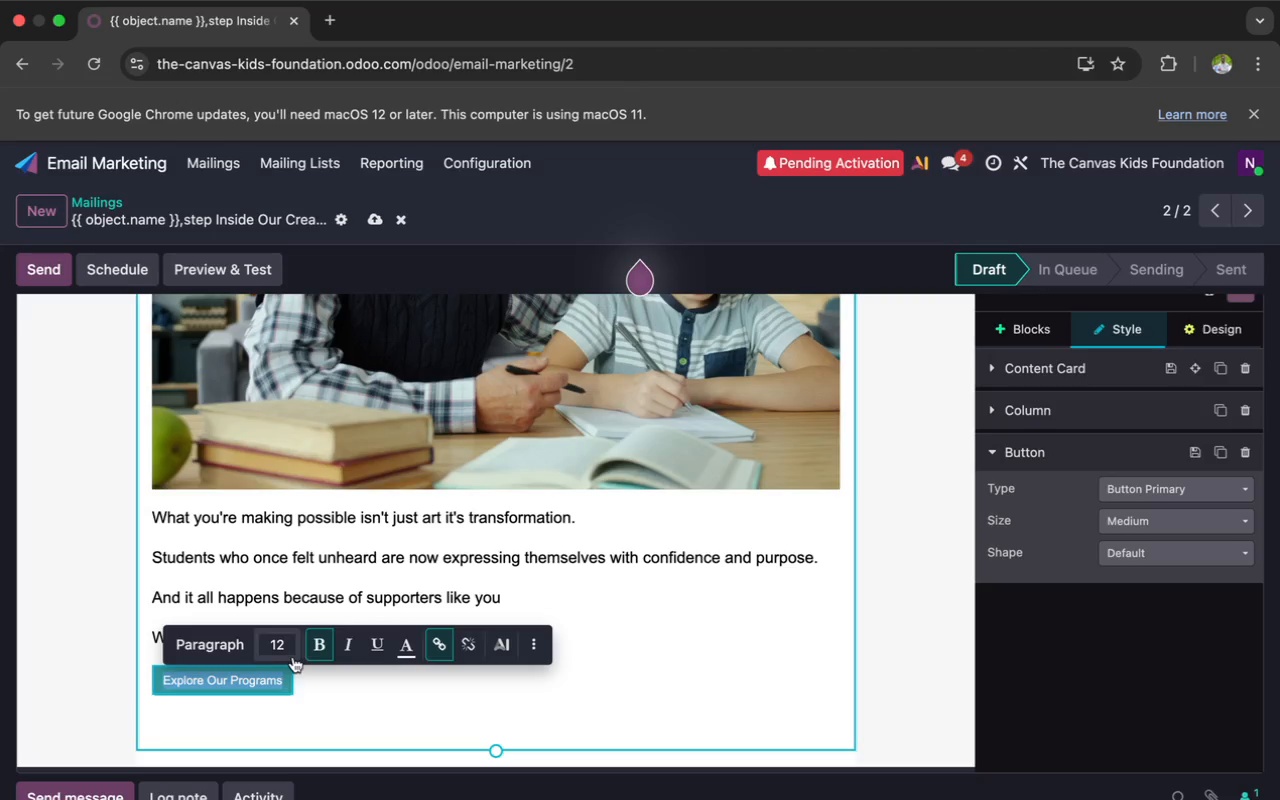 
left_click([277, 648])
 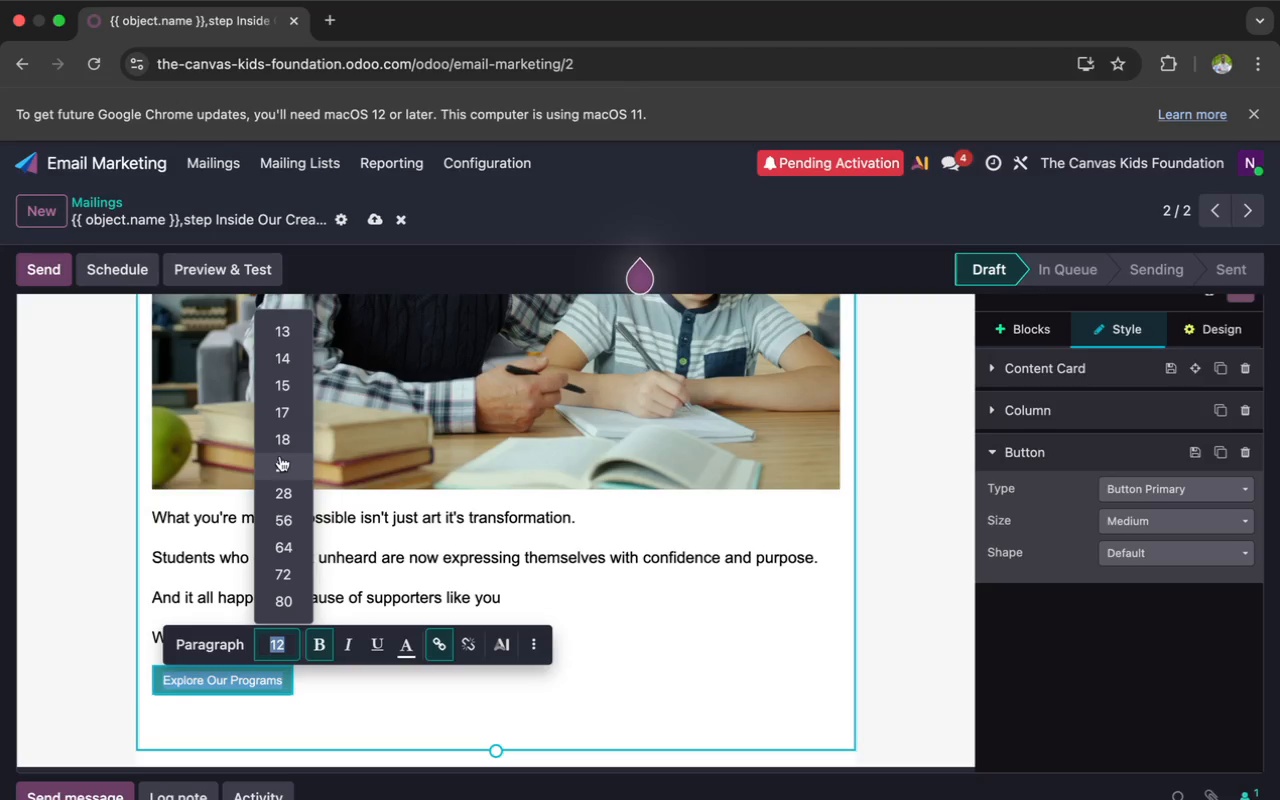 
left_click([281, 447])
 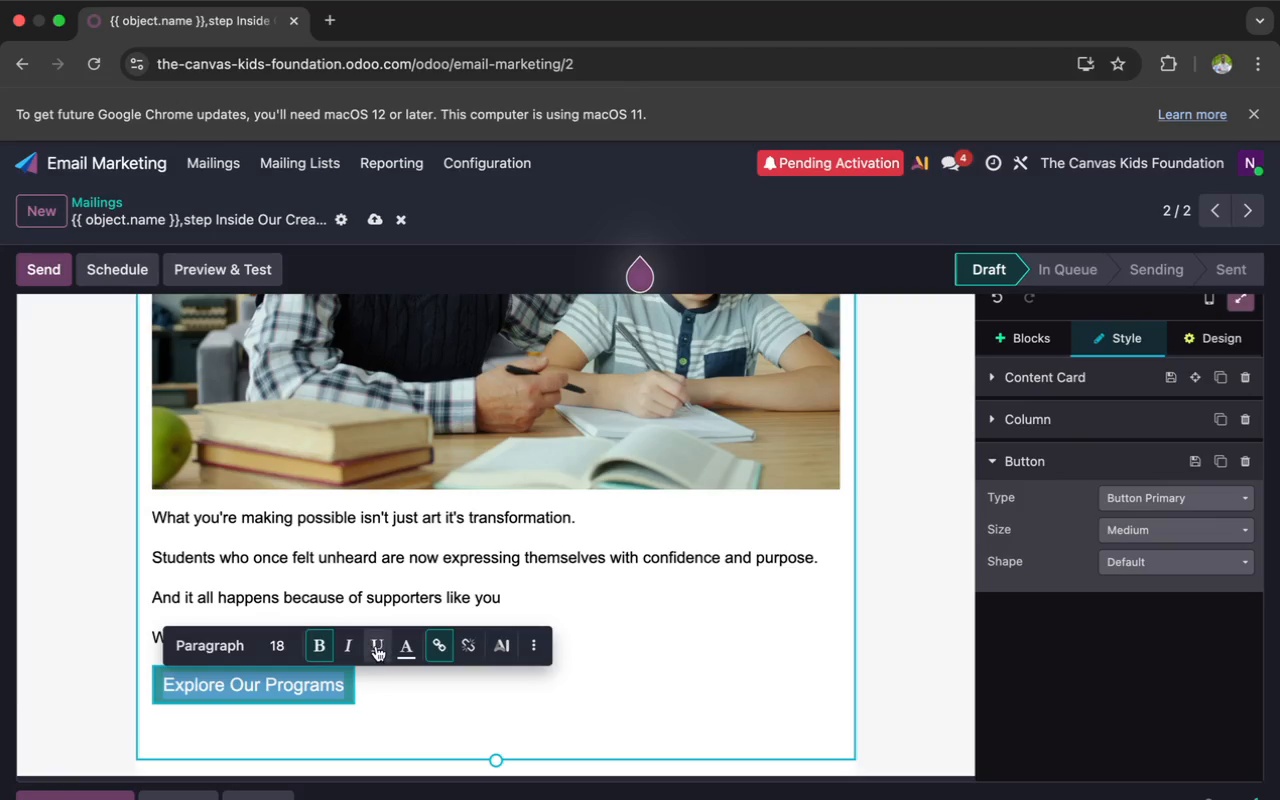 
left_click([386, 700])
 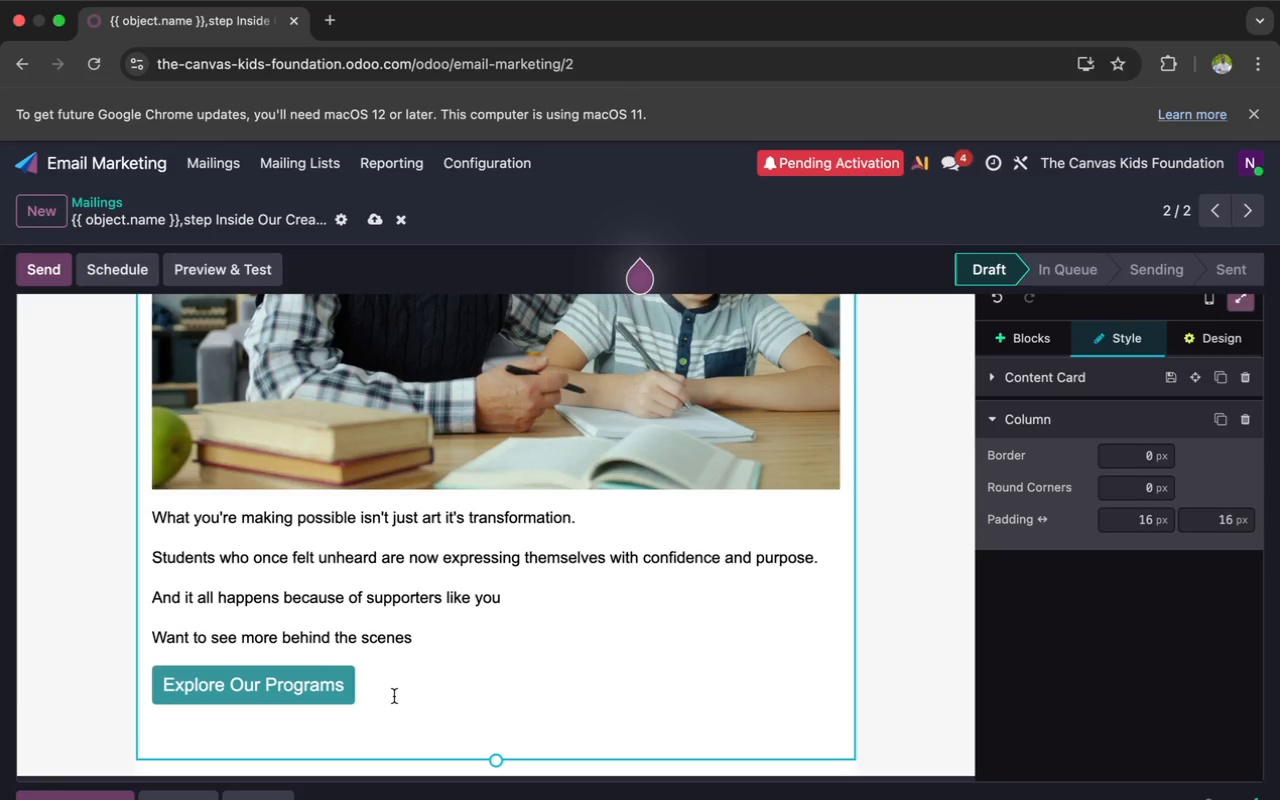 
key(Enter)
 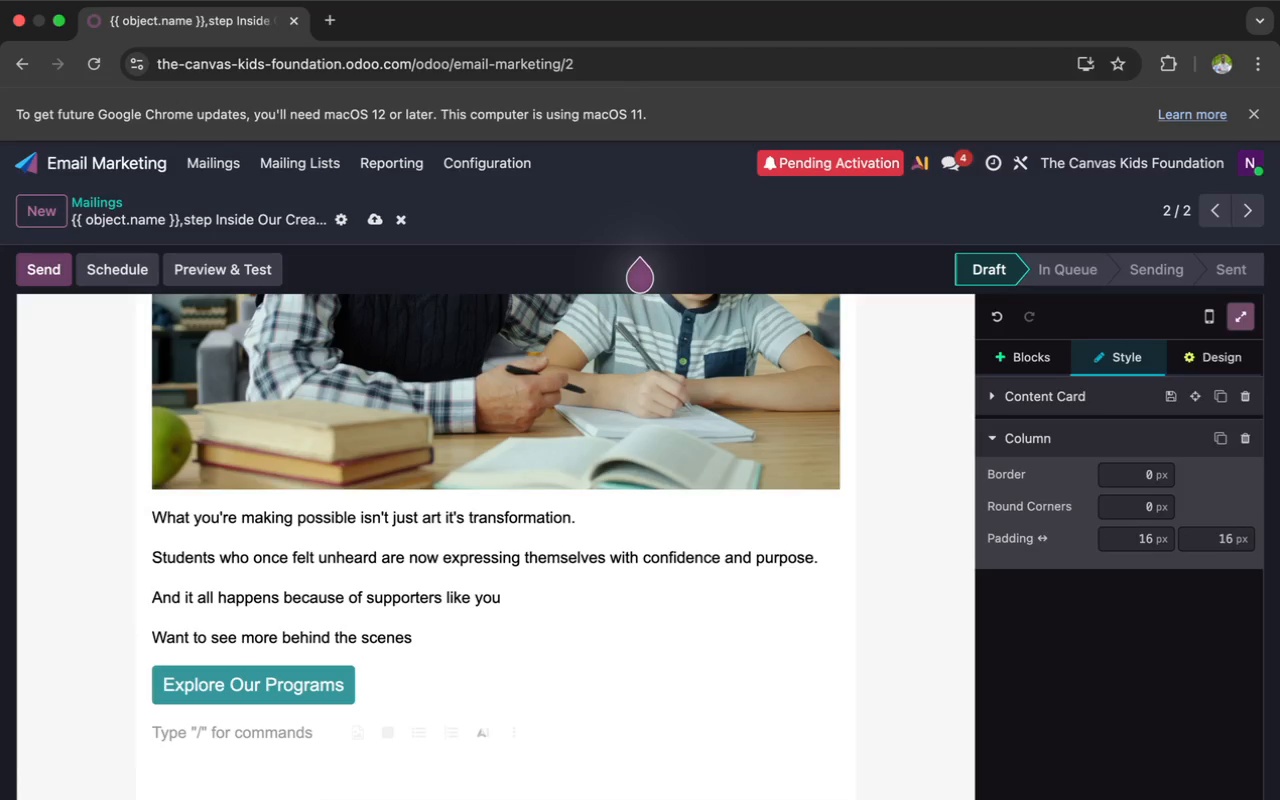 
wait(10.05)
 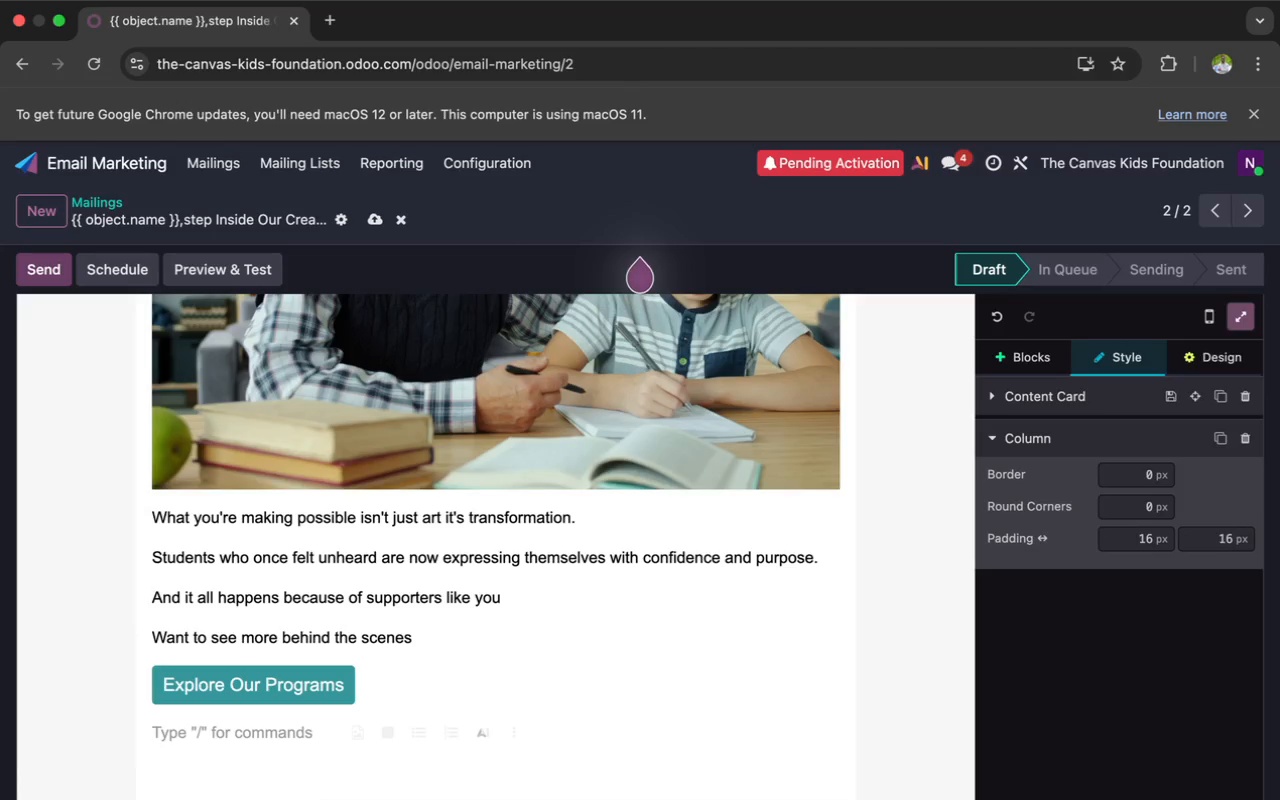 
scroll: coordinate [999, 439], scroll_direction: up, amount: 9.0
 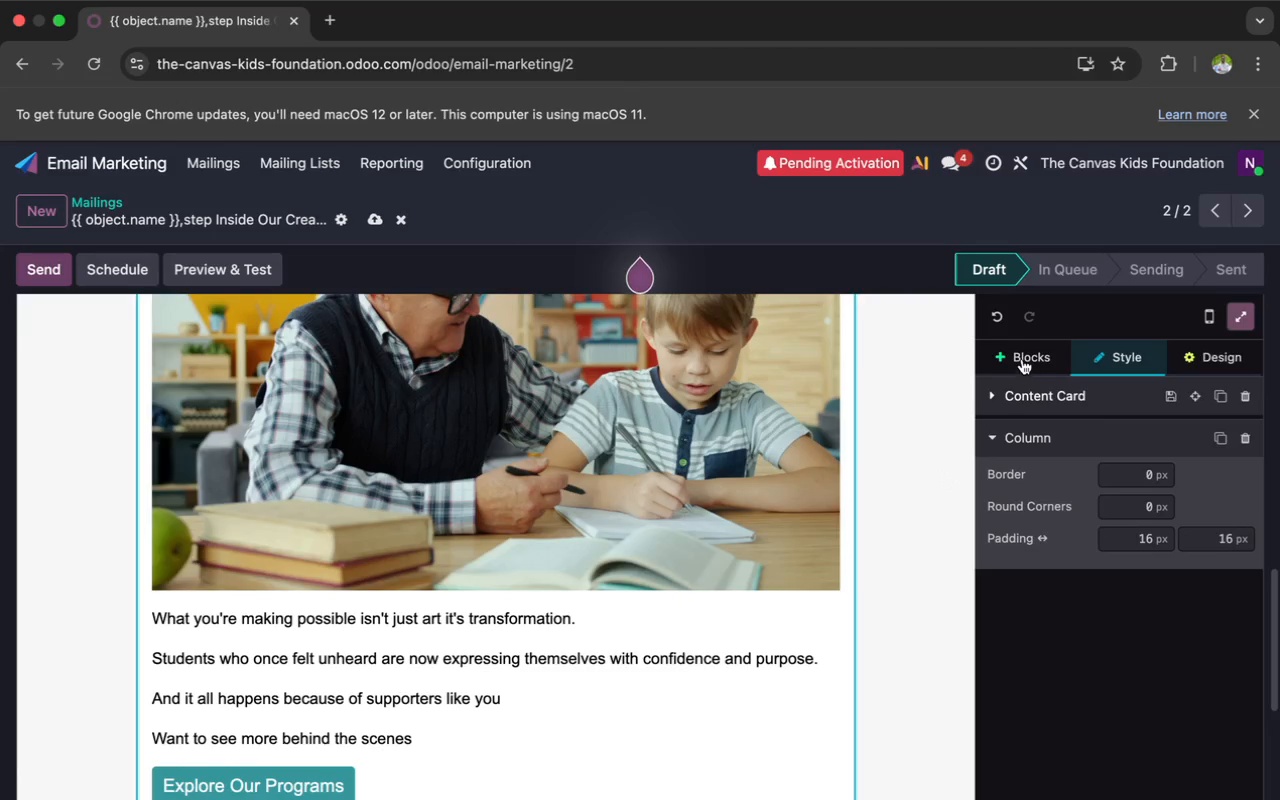 
left_click([1020, 354])
 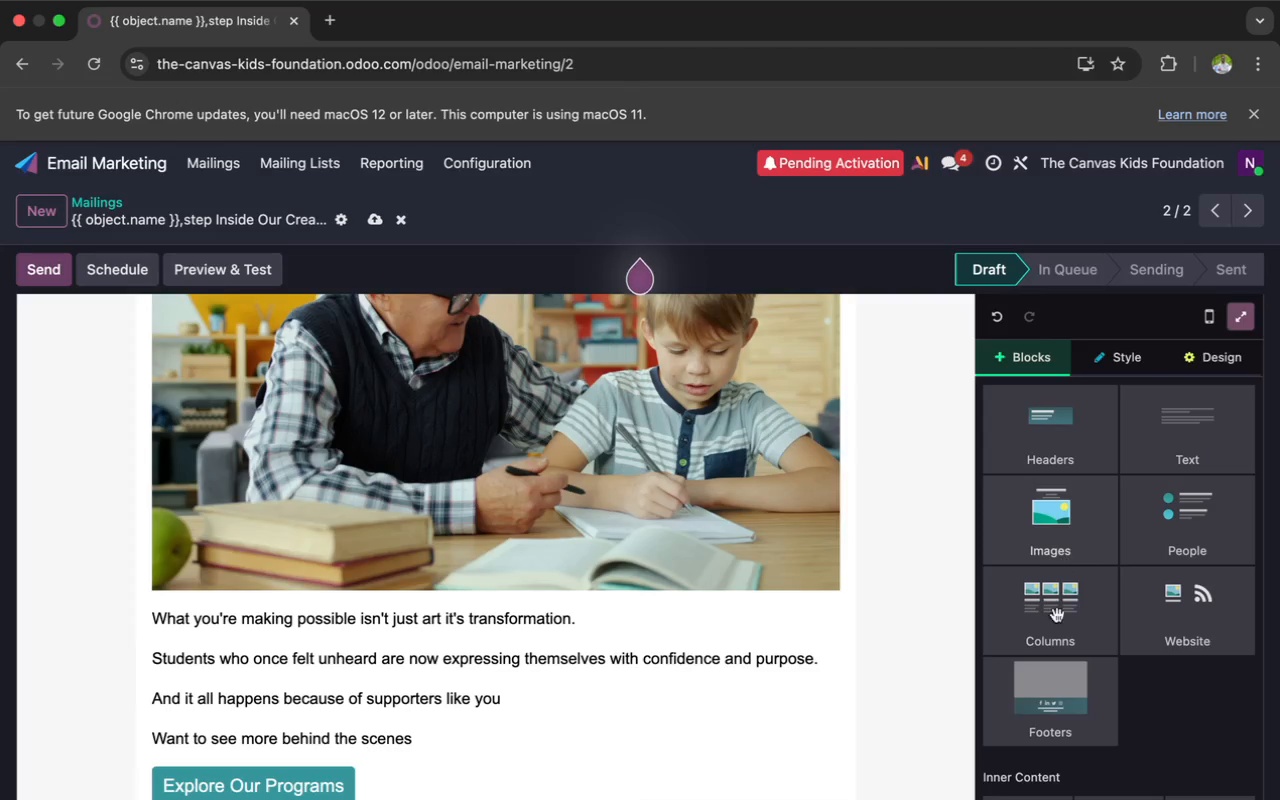 
left_click([1048, 694])
 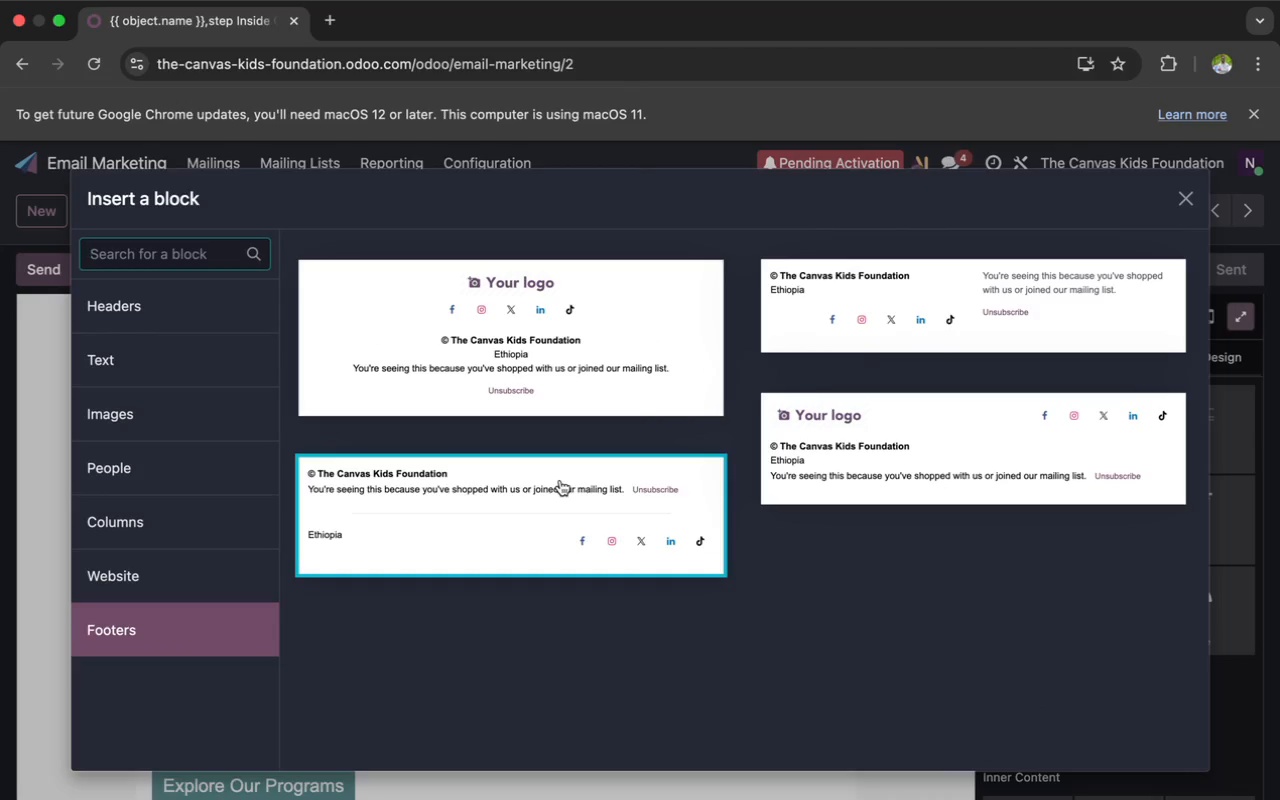 
wait(5.26)
 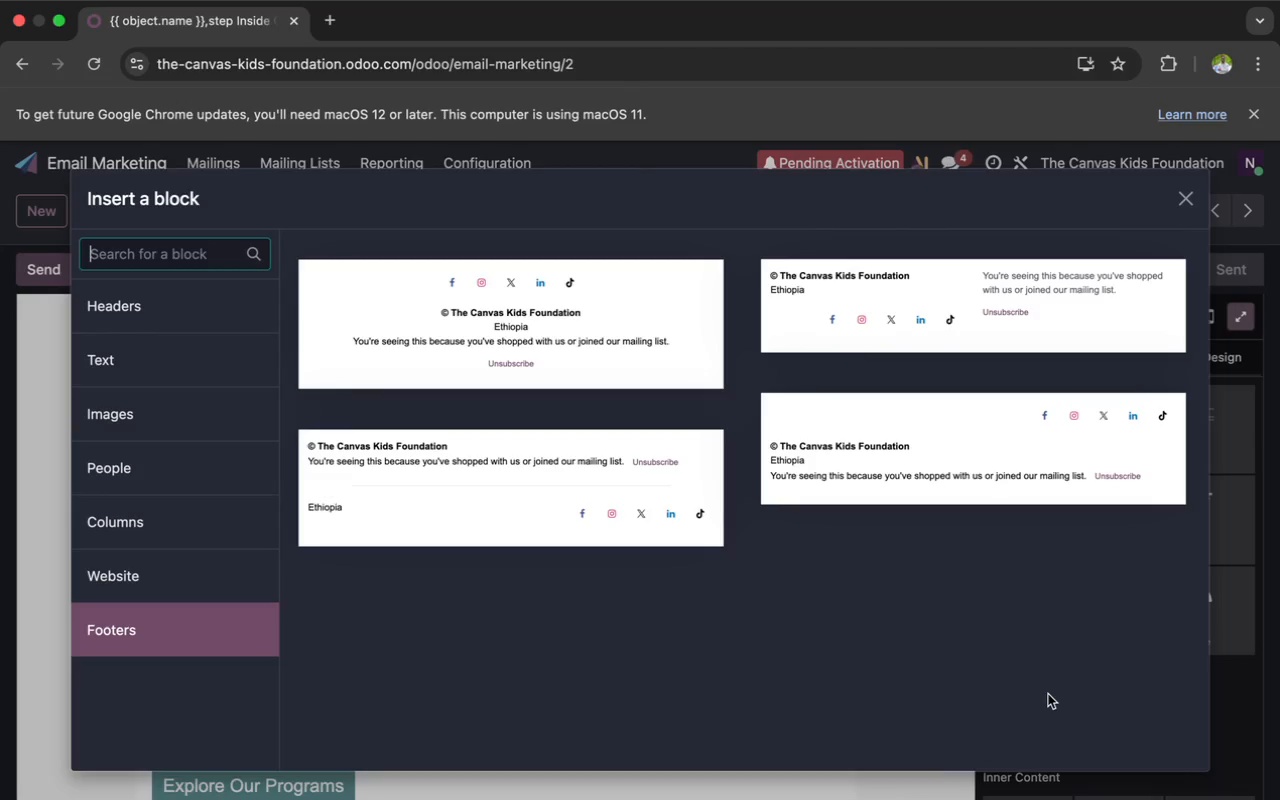 
left_click([560, 483])
 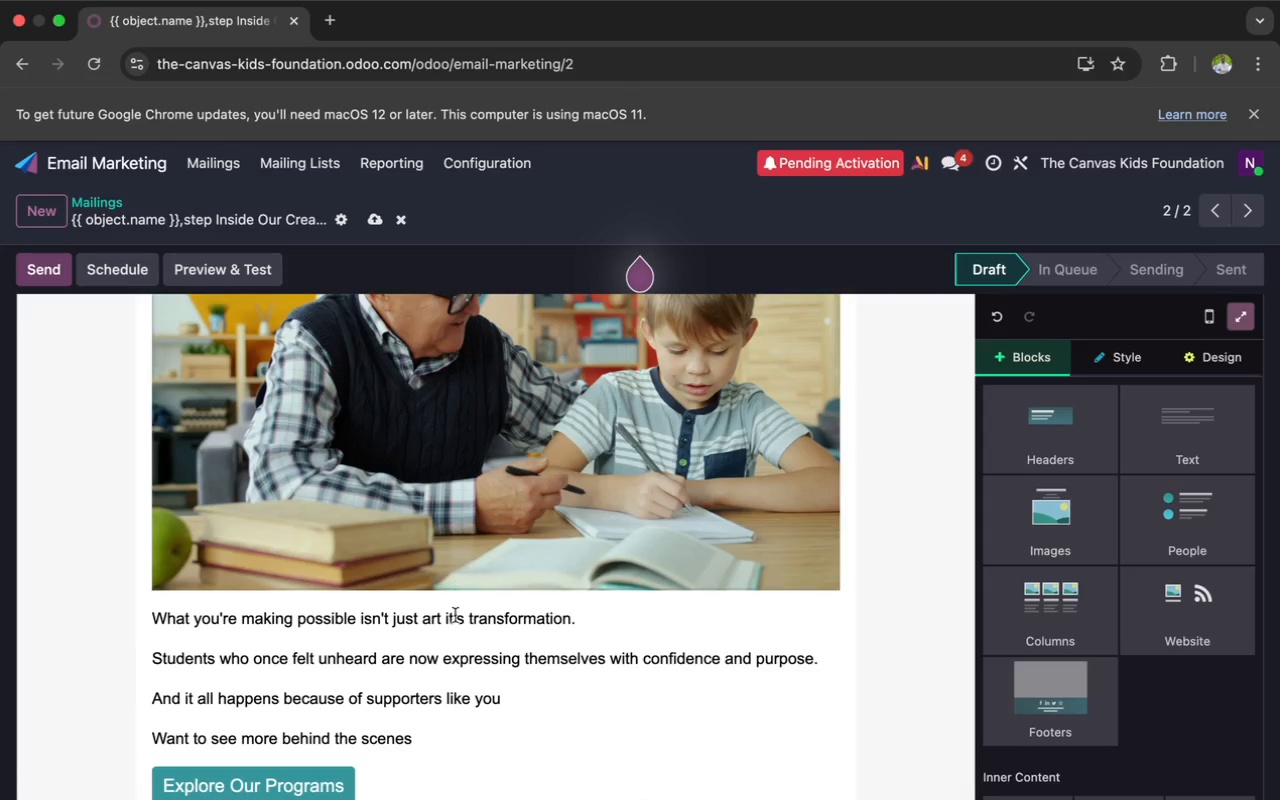 
scroll: coordinate [461, 622], scroll_direction: down, amount: 7.0
 